 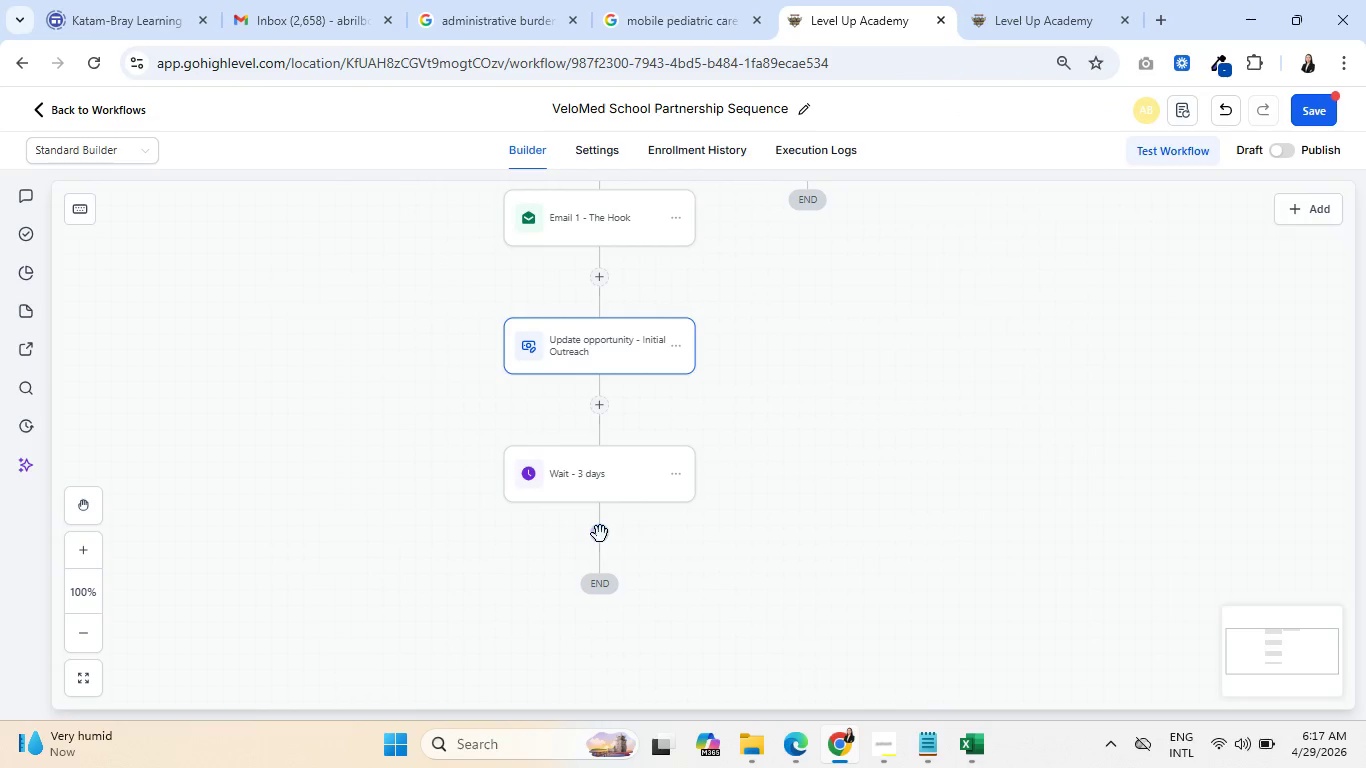 
left_click([596, 486])
 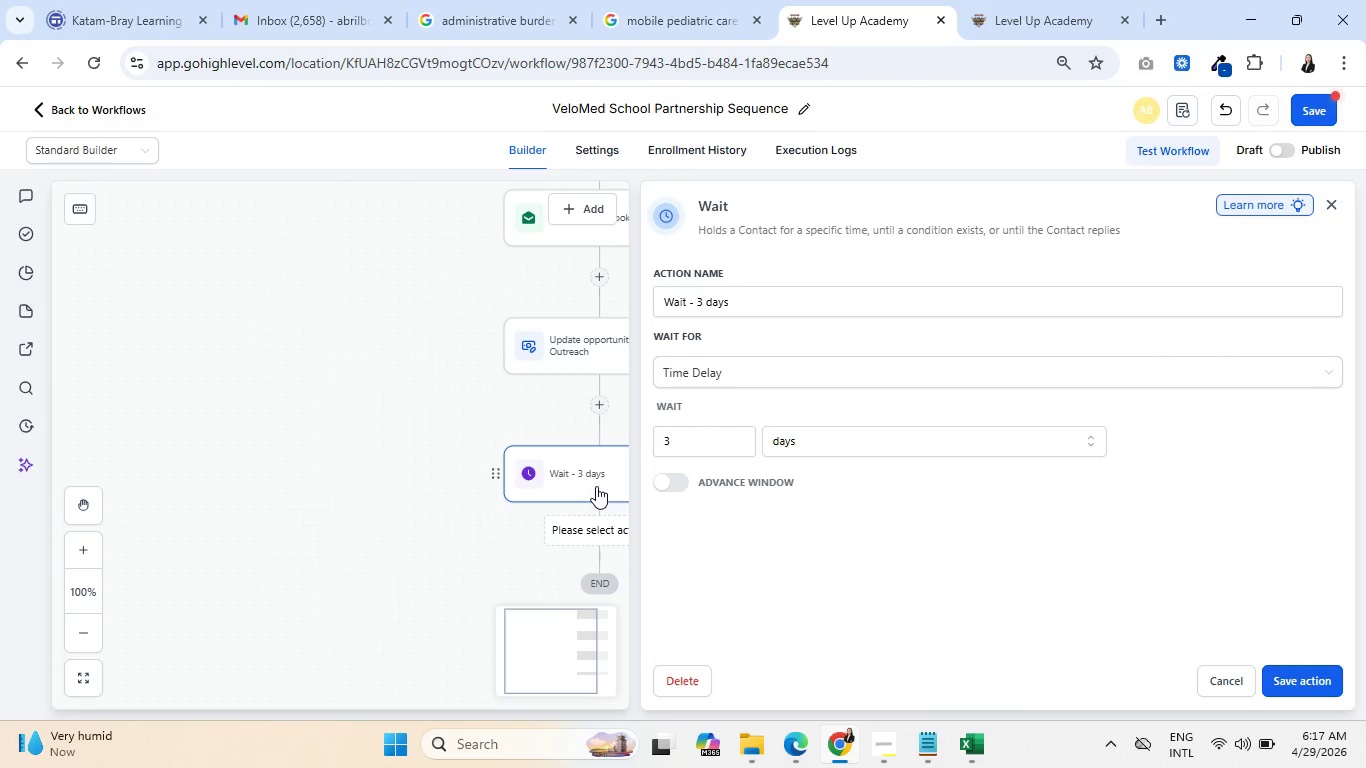 
left_click([1232, 683])
 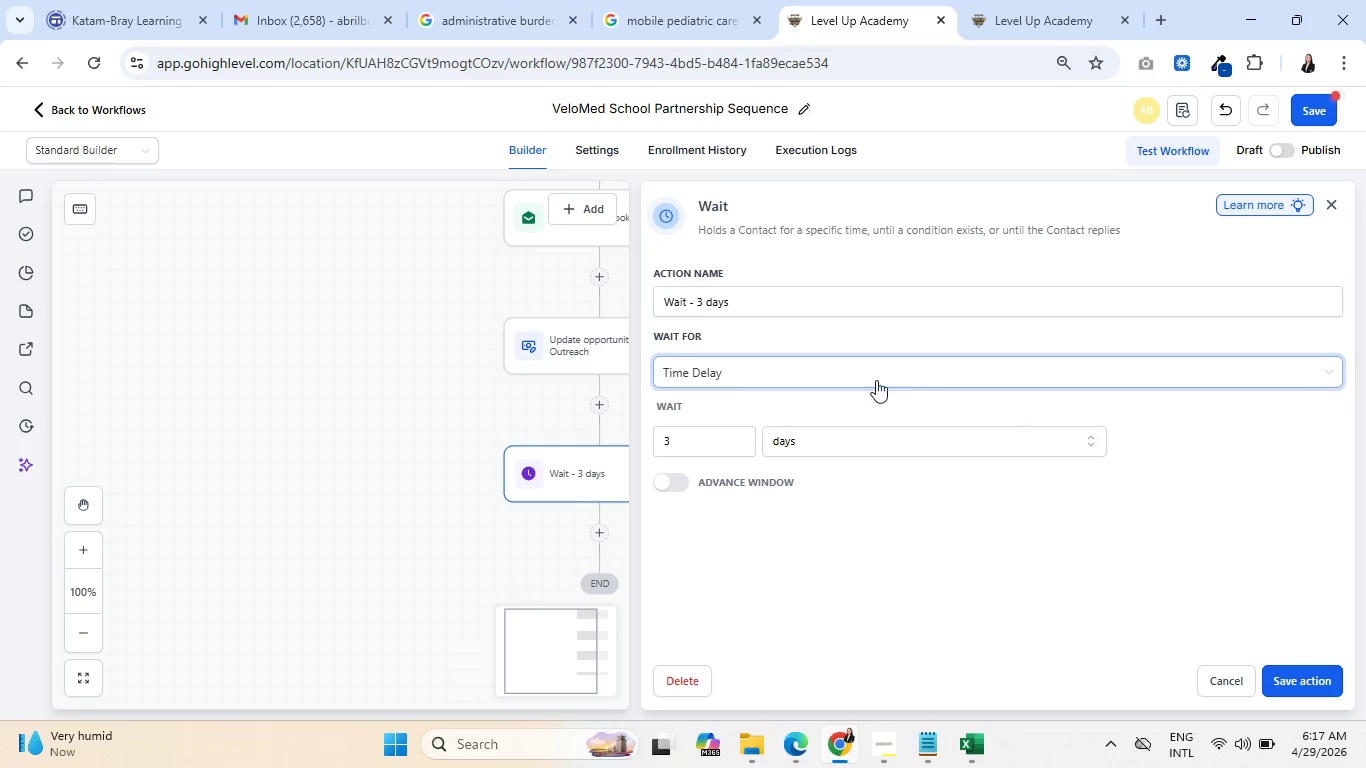 
left_click([799, 384])
 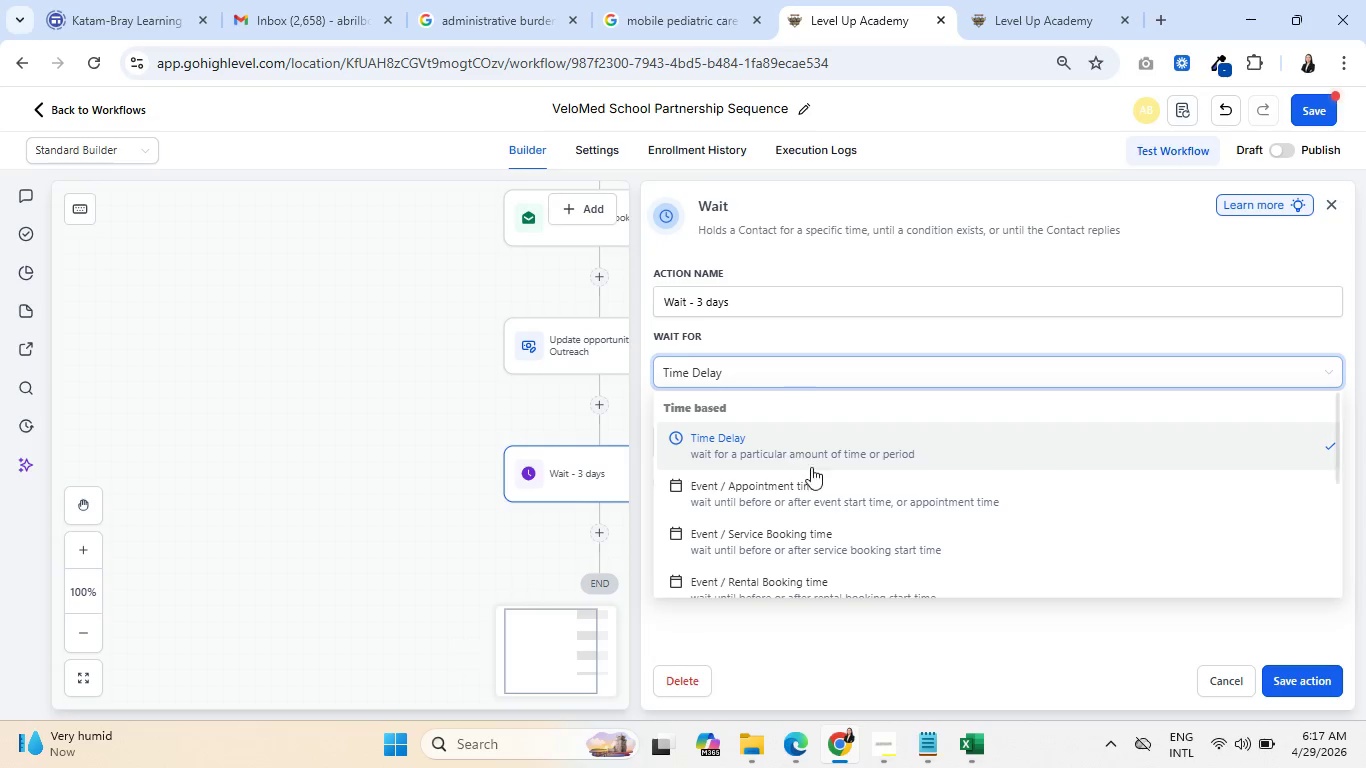 
scroll: coordinate [868, 532], scroll_direction: down, amount: 3.0
 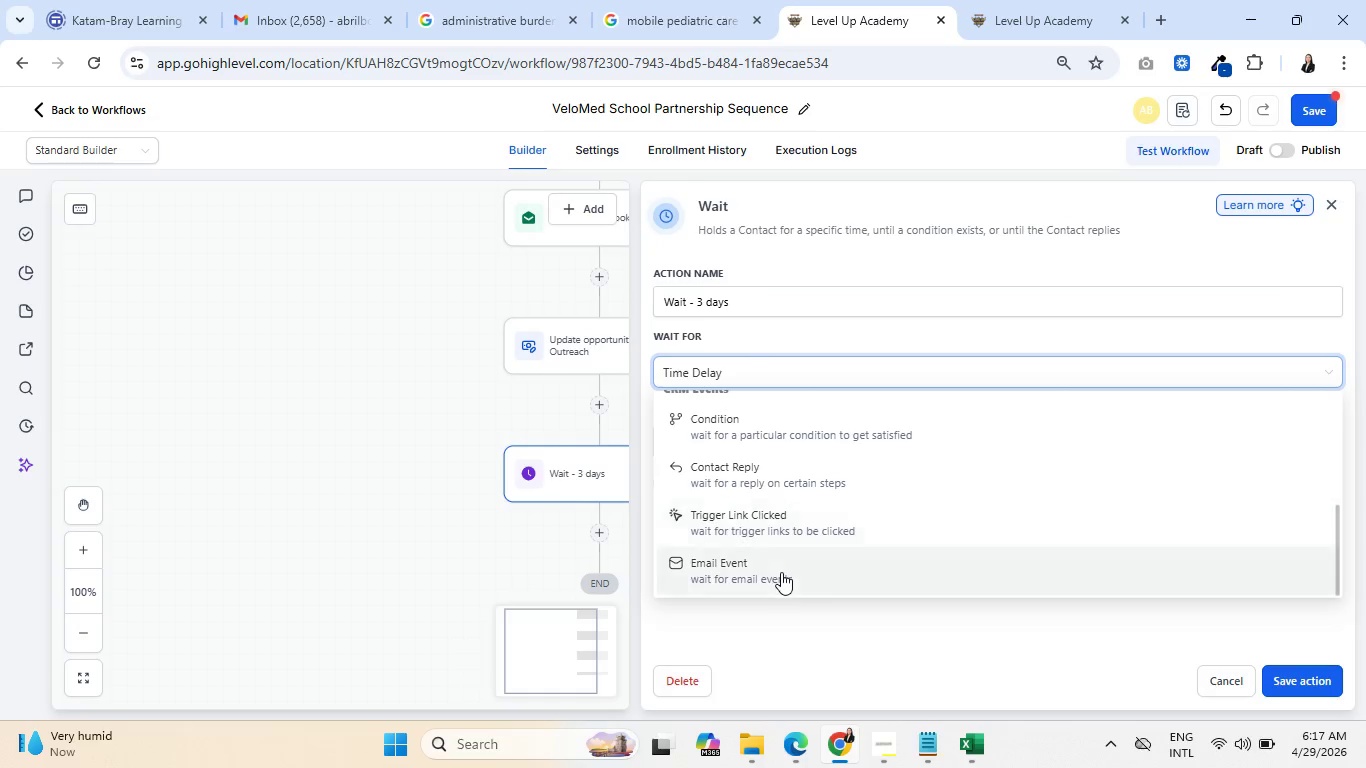 
left_click([860, 572])
 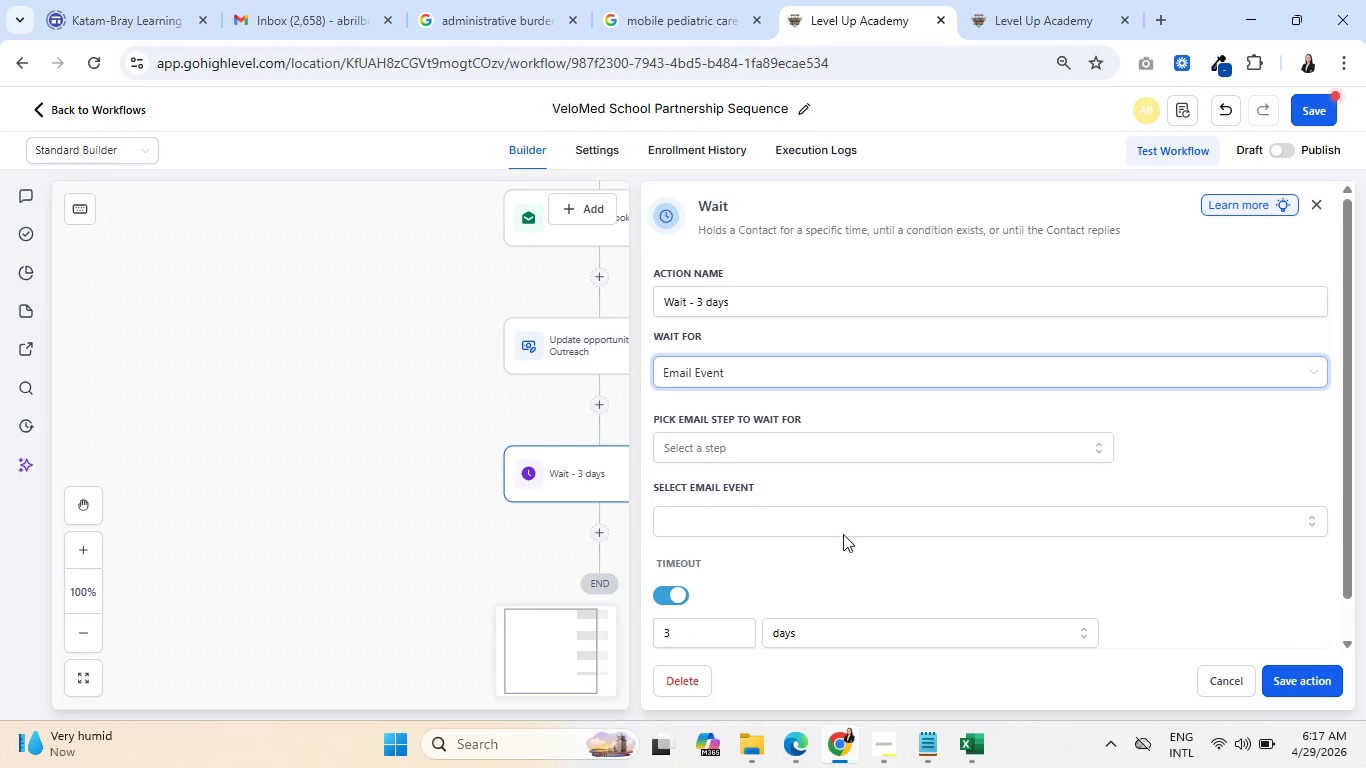 
left_click([849, 518])
 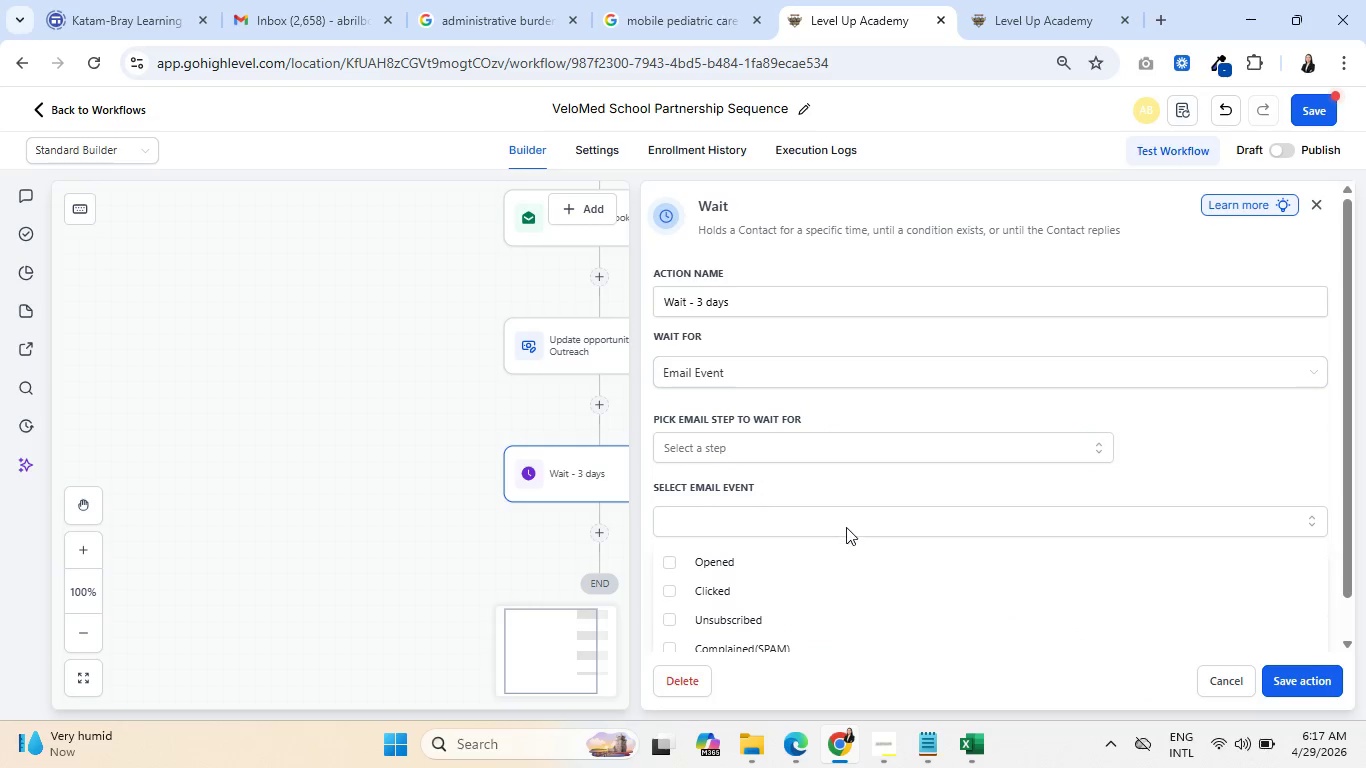 
scroll: coordinate [917, 560], scroll_direction: down, amount: 2.0
 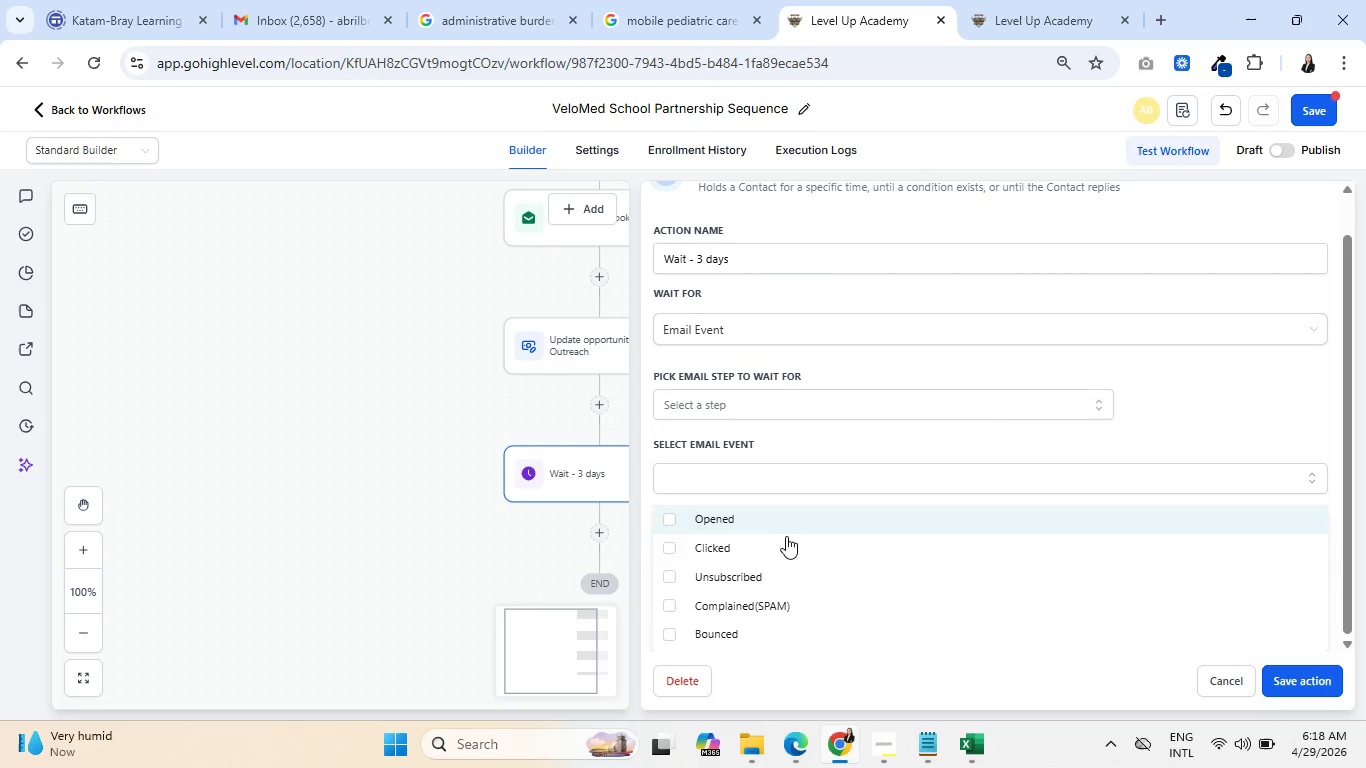 
left_click([786, 543])
 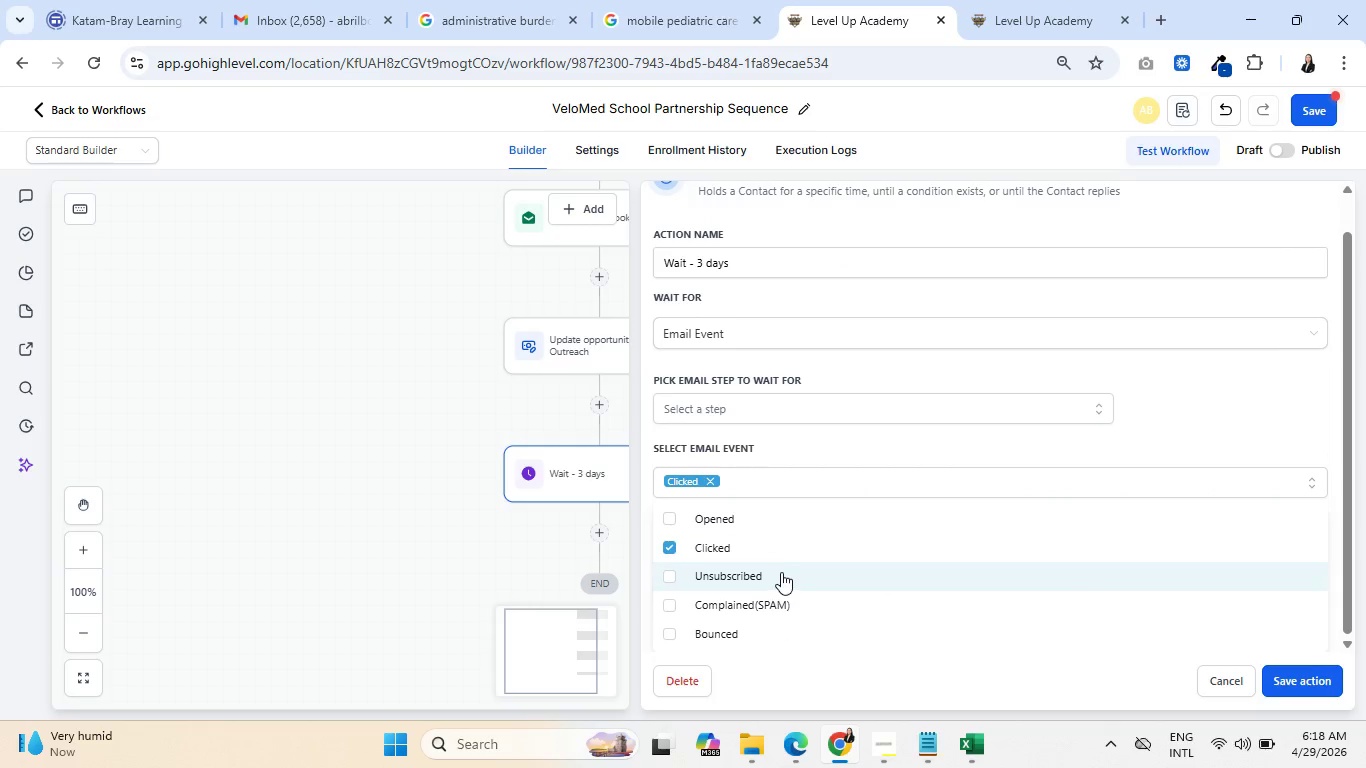 
scroll: coordinate [787, 570], scroll_direction: down, amount: 2.0
 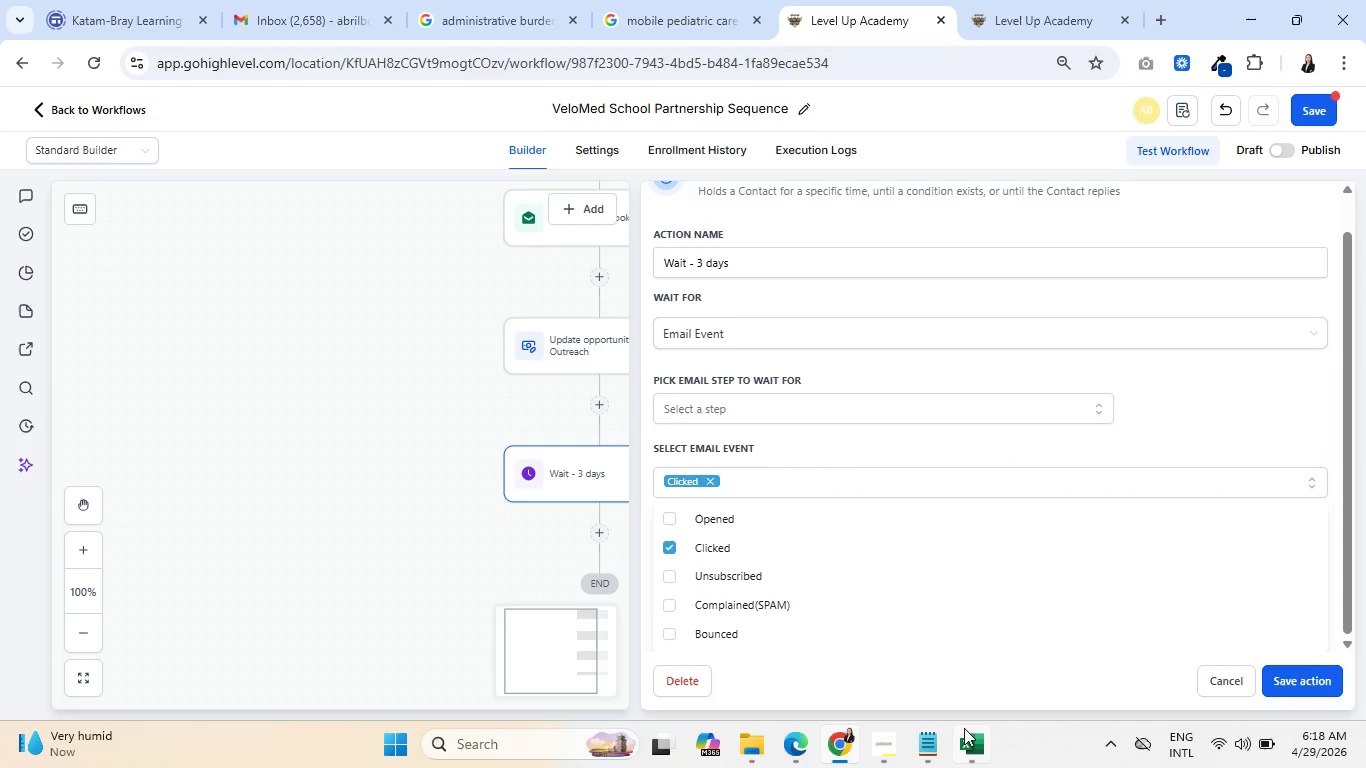 
left_click([879, 750])
 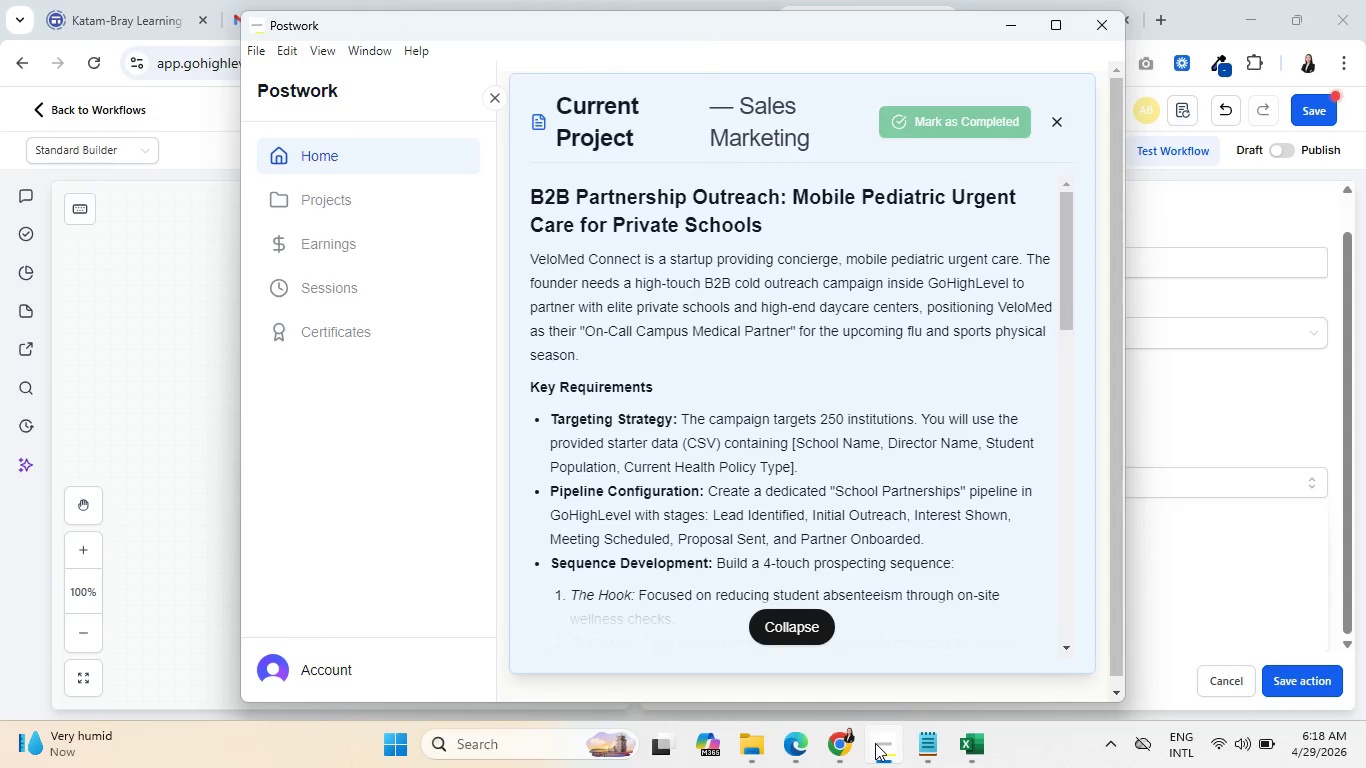 
wait(9.81)
 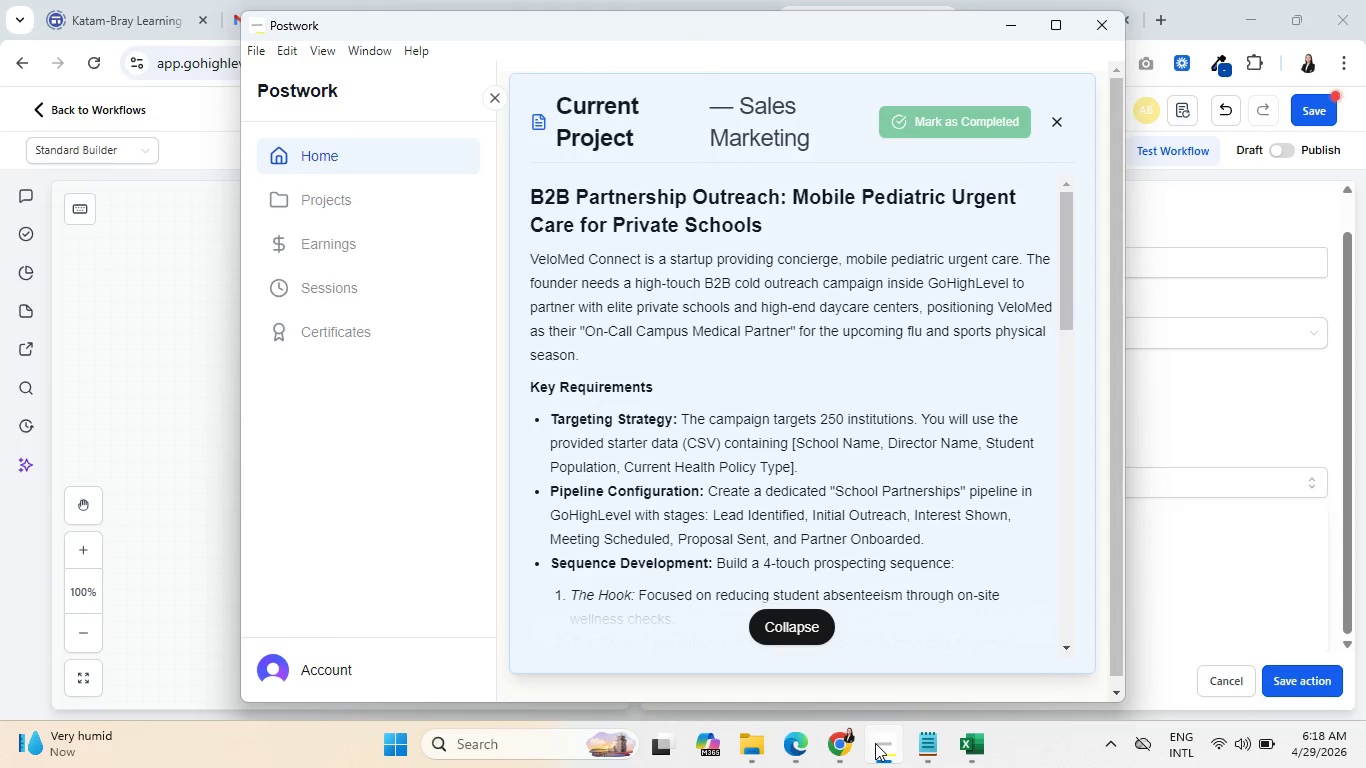 
scroll: coordinate [1025, 433], scroll_direction: down, amount: 5.0
 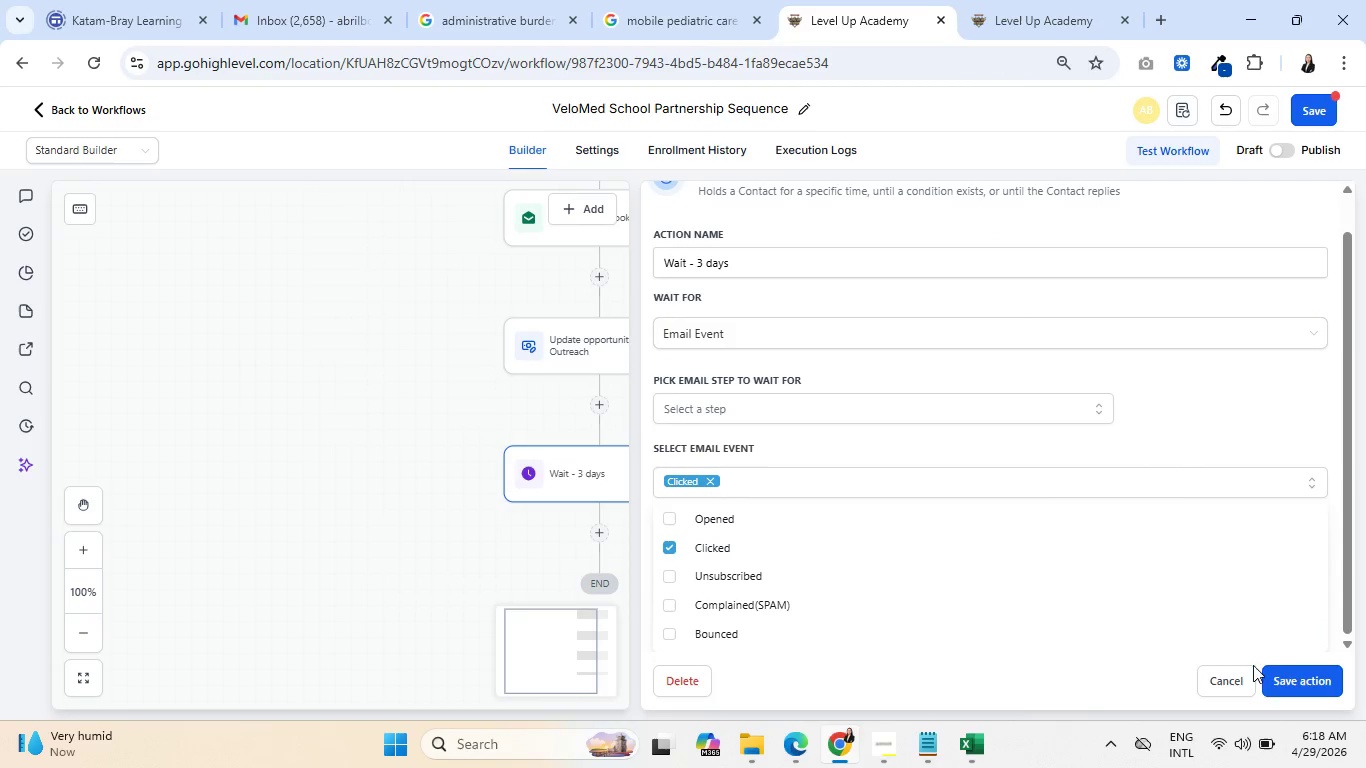 
left_click([1290, 675])
 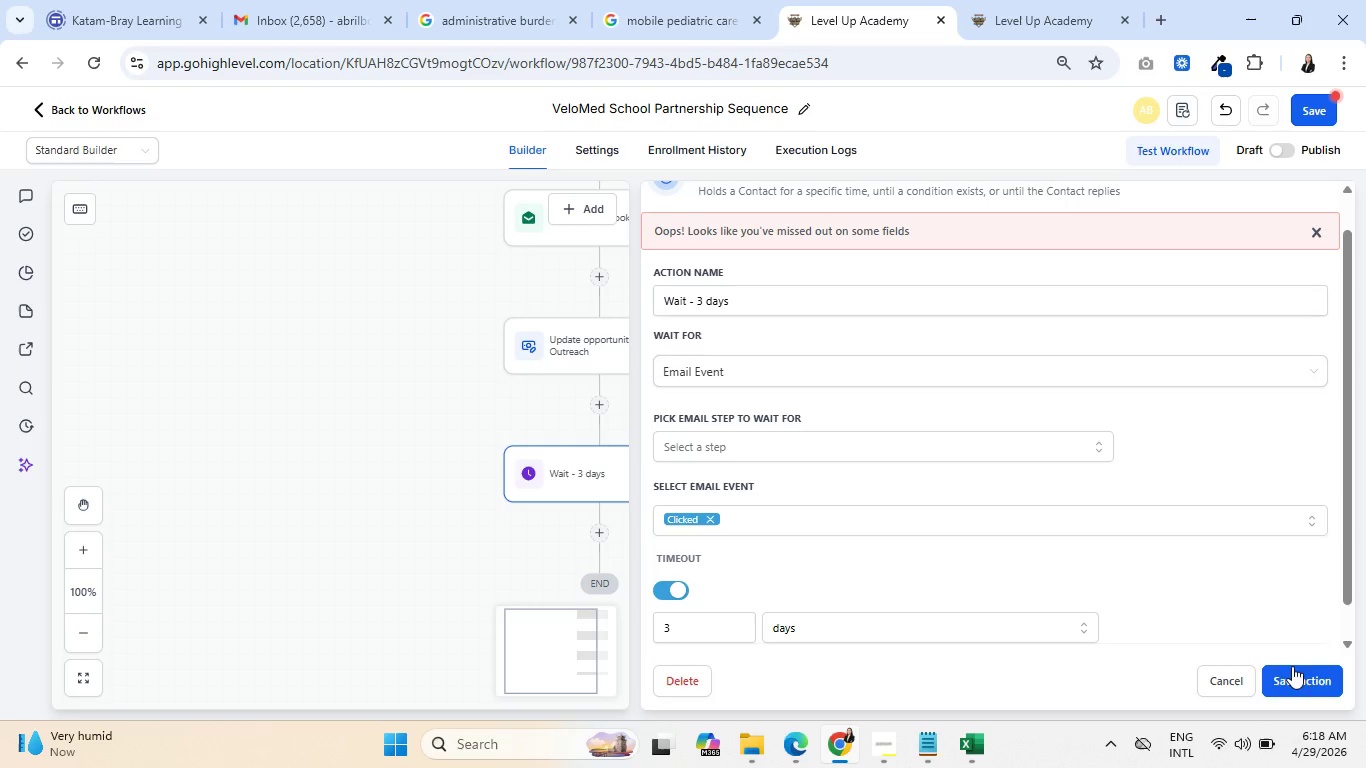 
scroll: coordinate [1049, 491], scroll_direction: down, amount: 4.0
 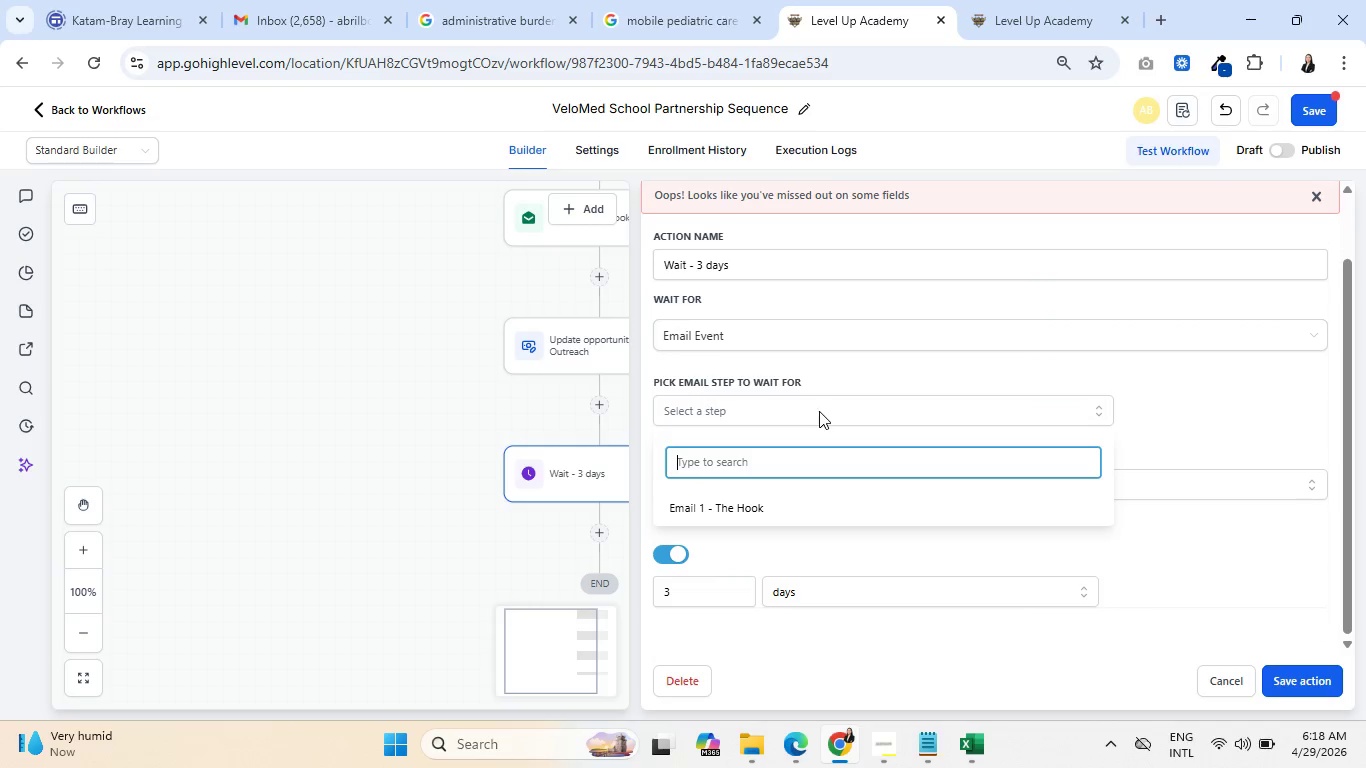 
left_click([761, 512])
 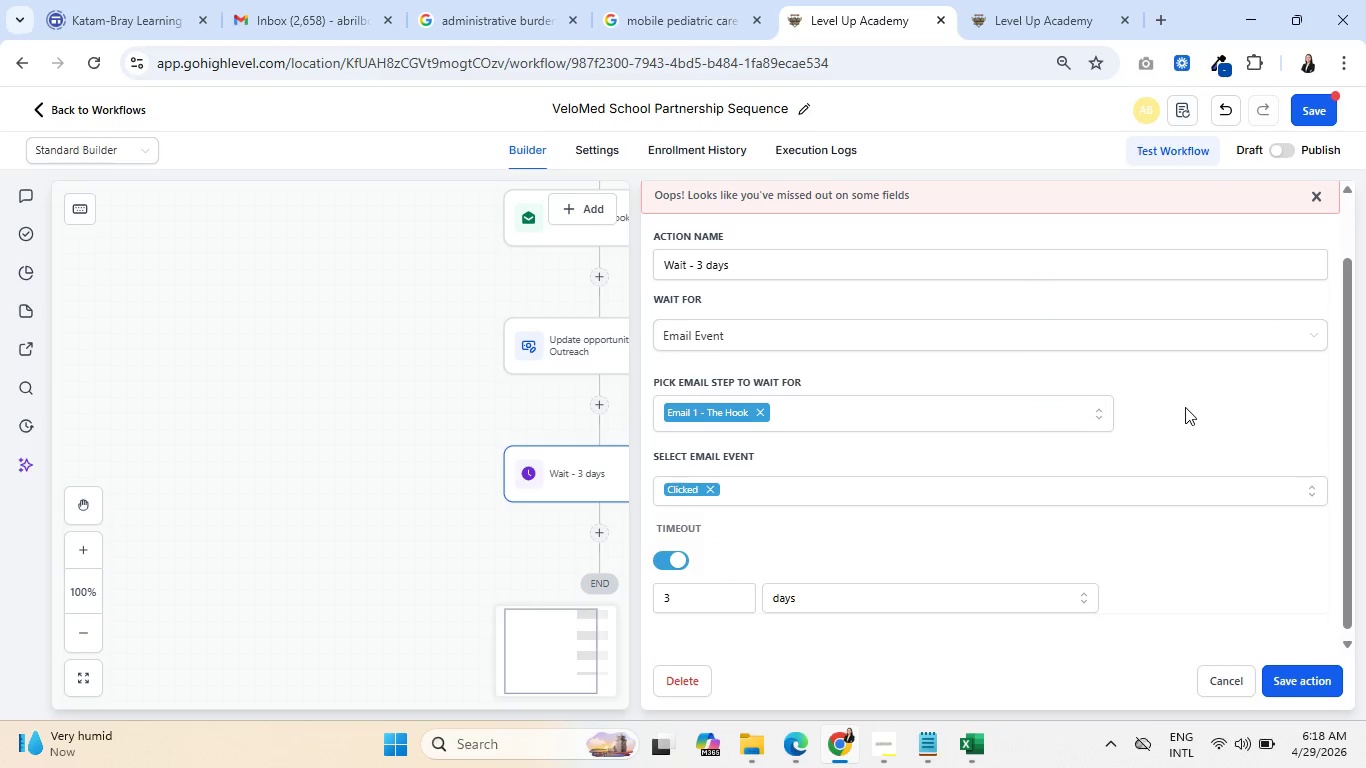 
left_click([1298, 680])
 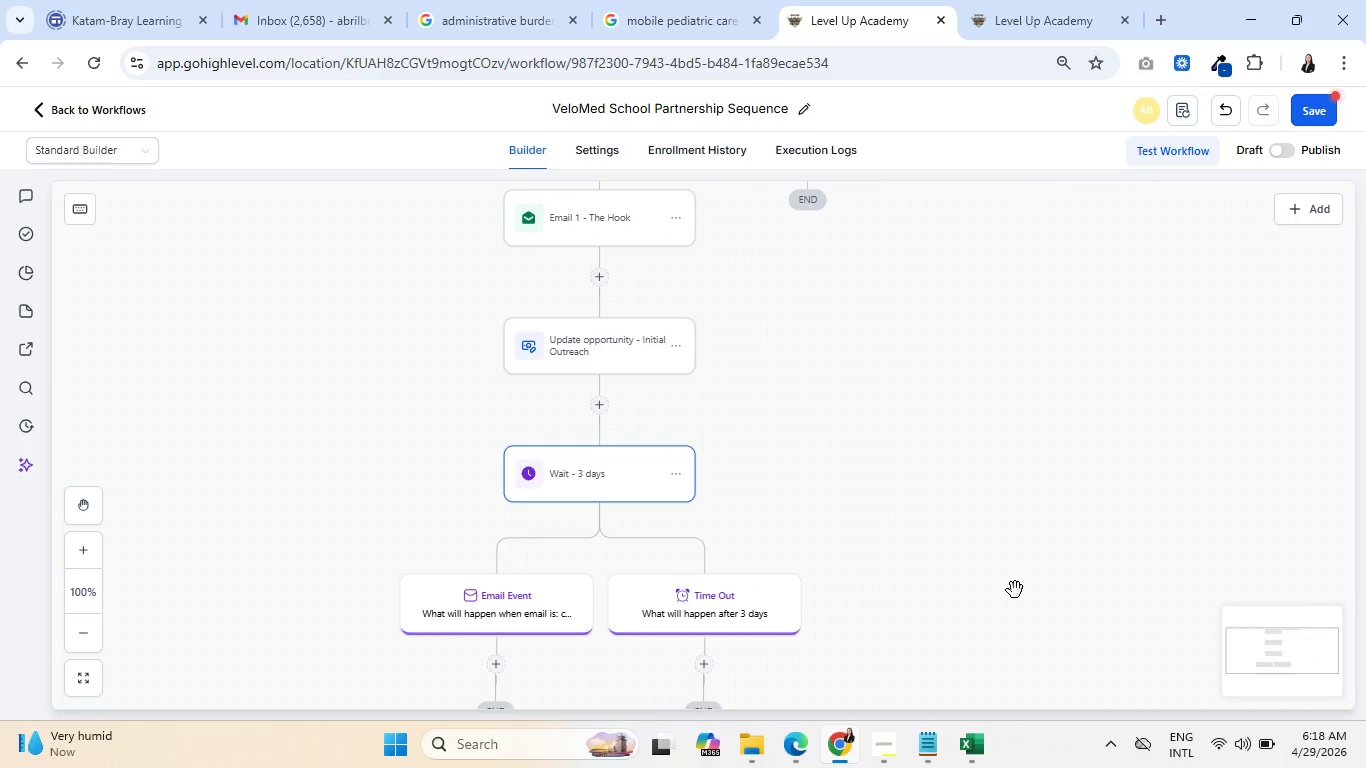 
scroll: coordinate [903, 552], scroll_direction: down, amount: 4.0
 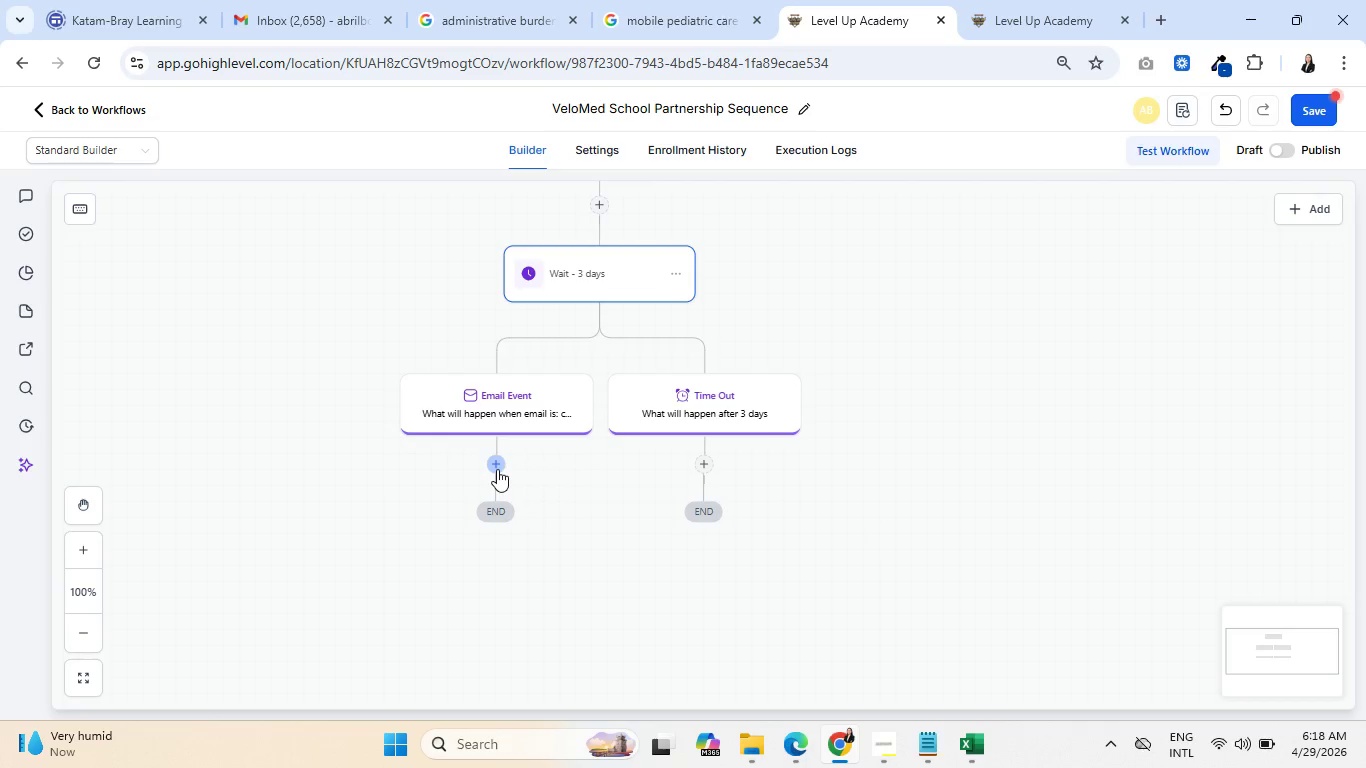 
wait(11.99)
 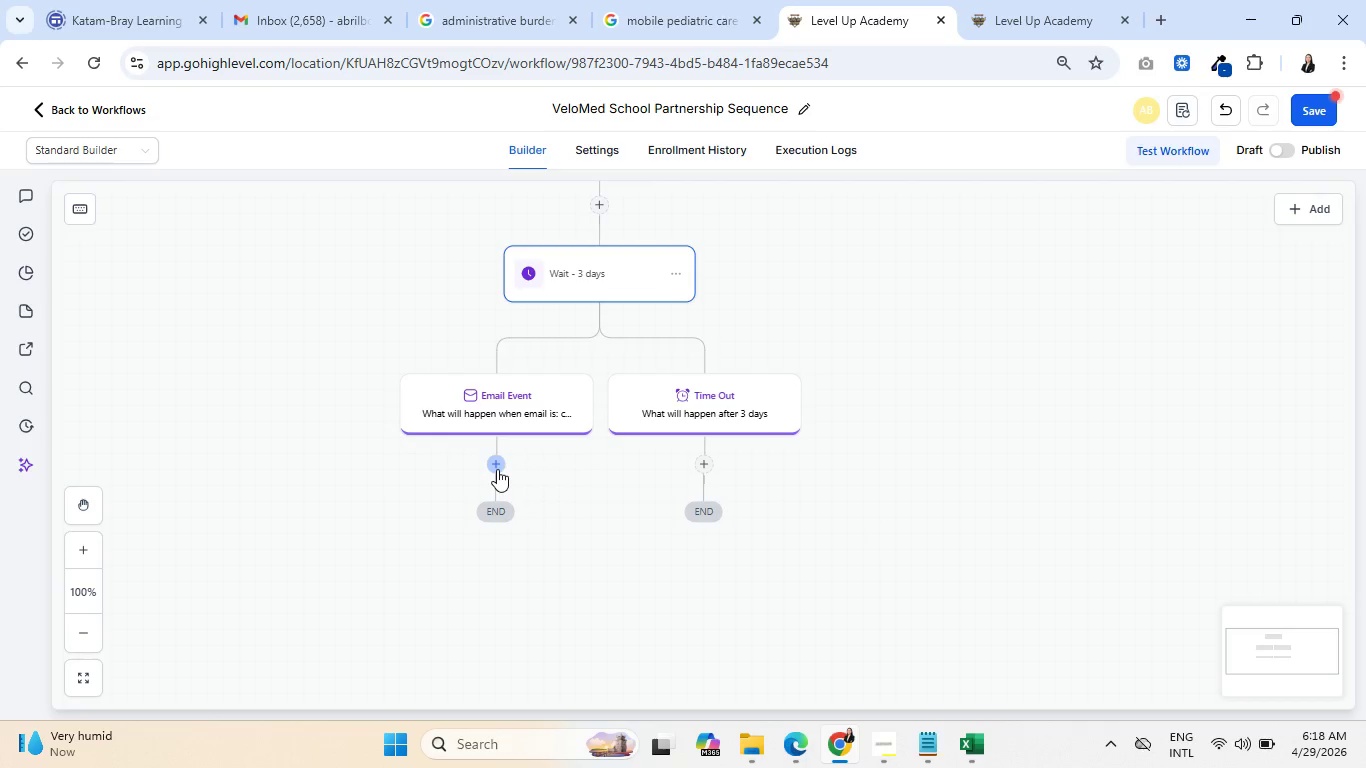 
left_click([497, 465])
 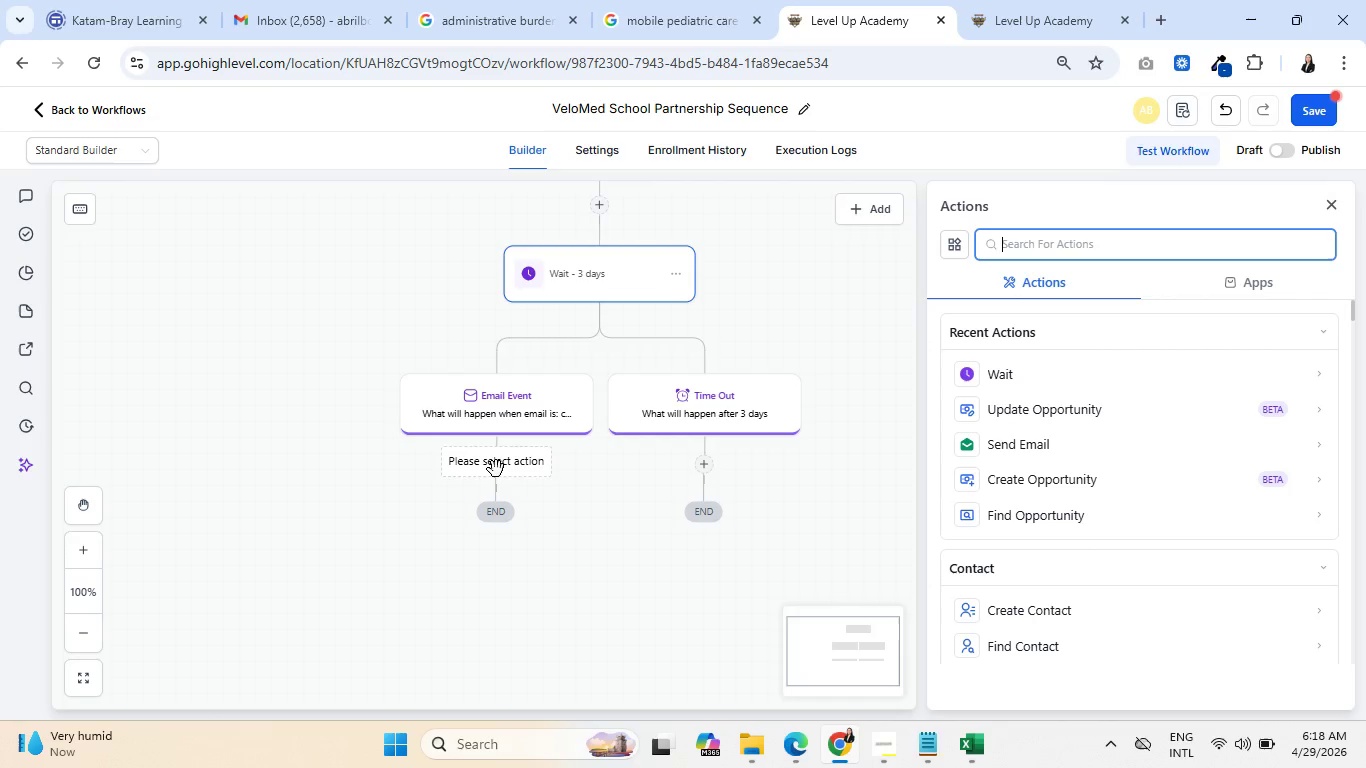 
left_click([575, 285])
 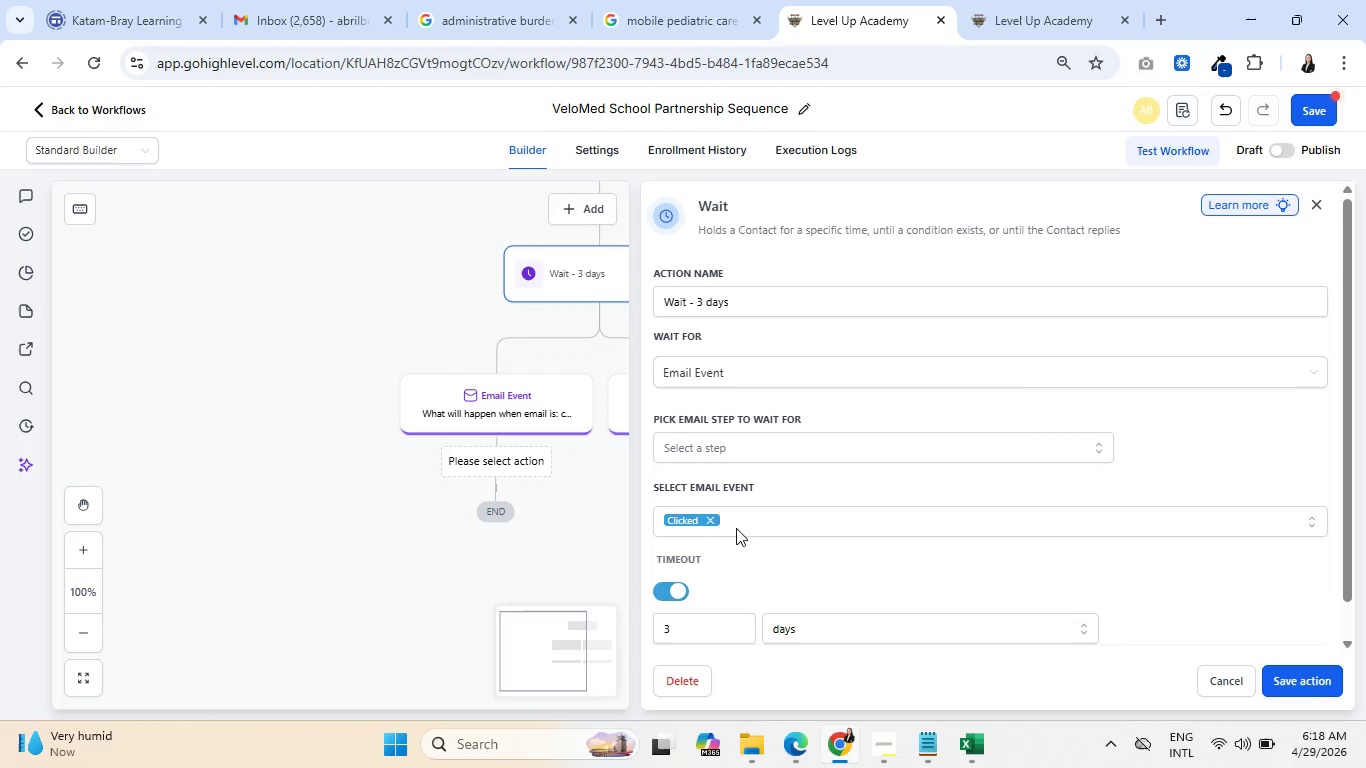 
left_click([765, 371])
 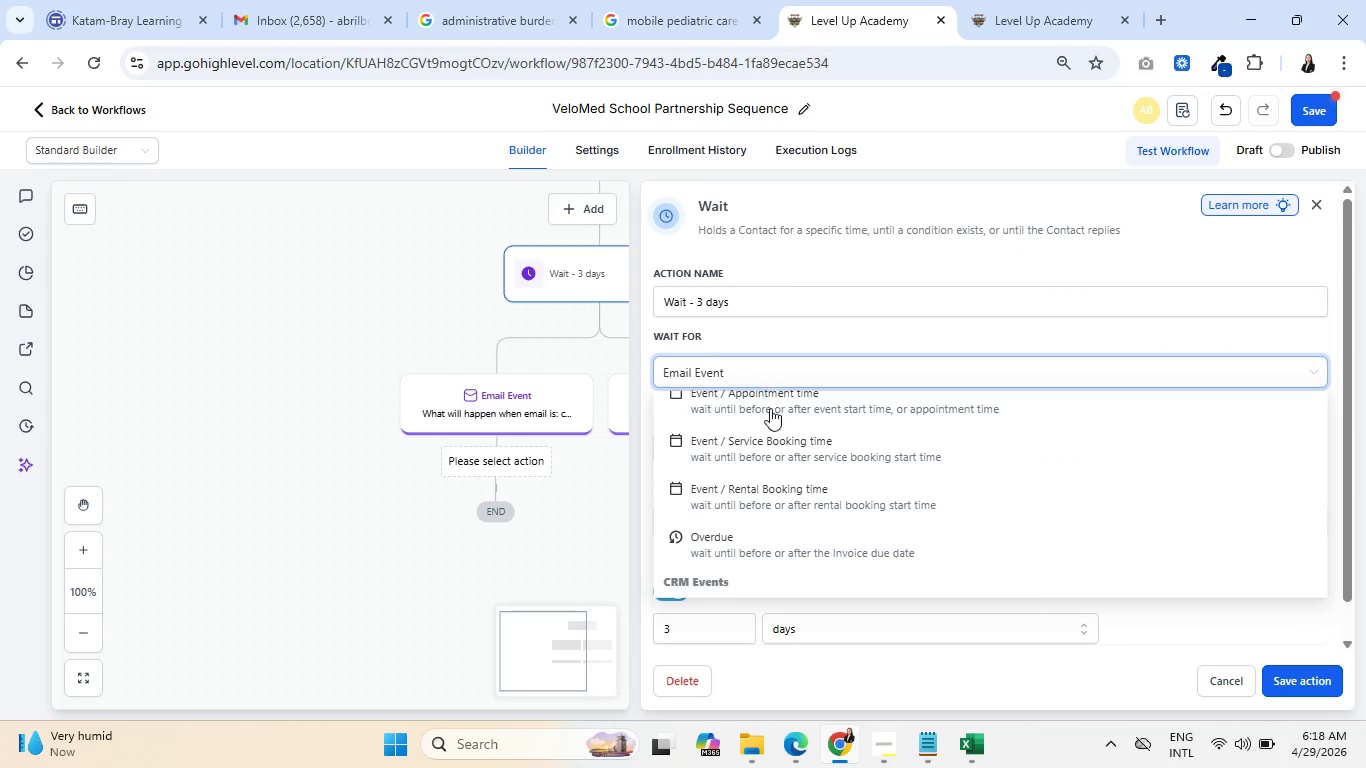 
scroll: coordinate [785, 473], scroll_direction: up, amount: 4.0
 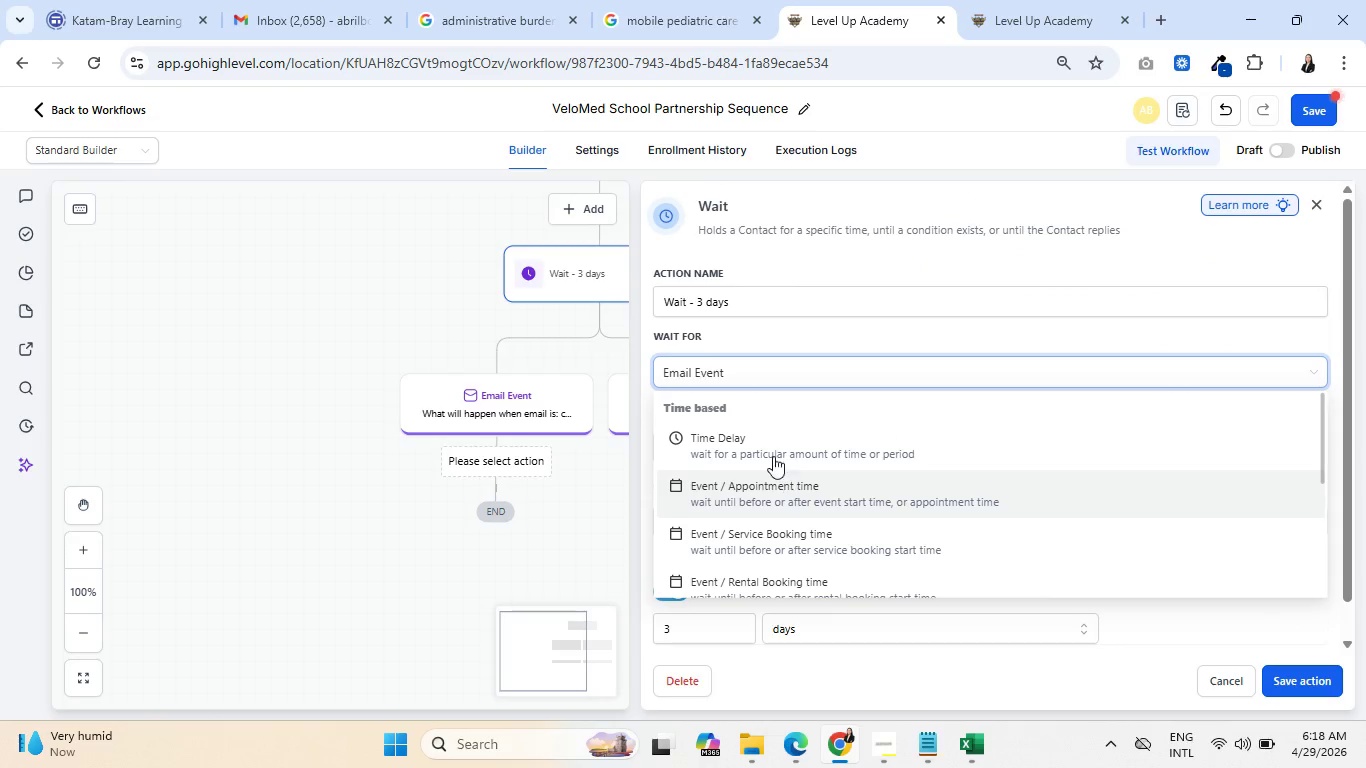 
left_click([768, 451])
 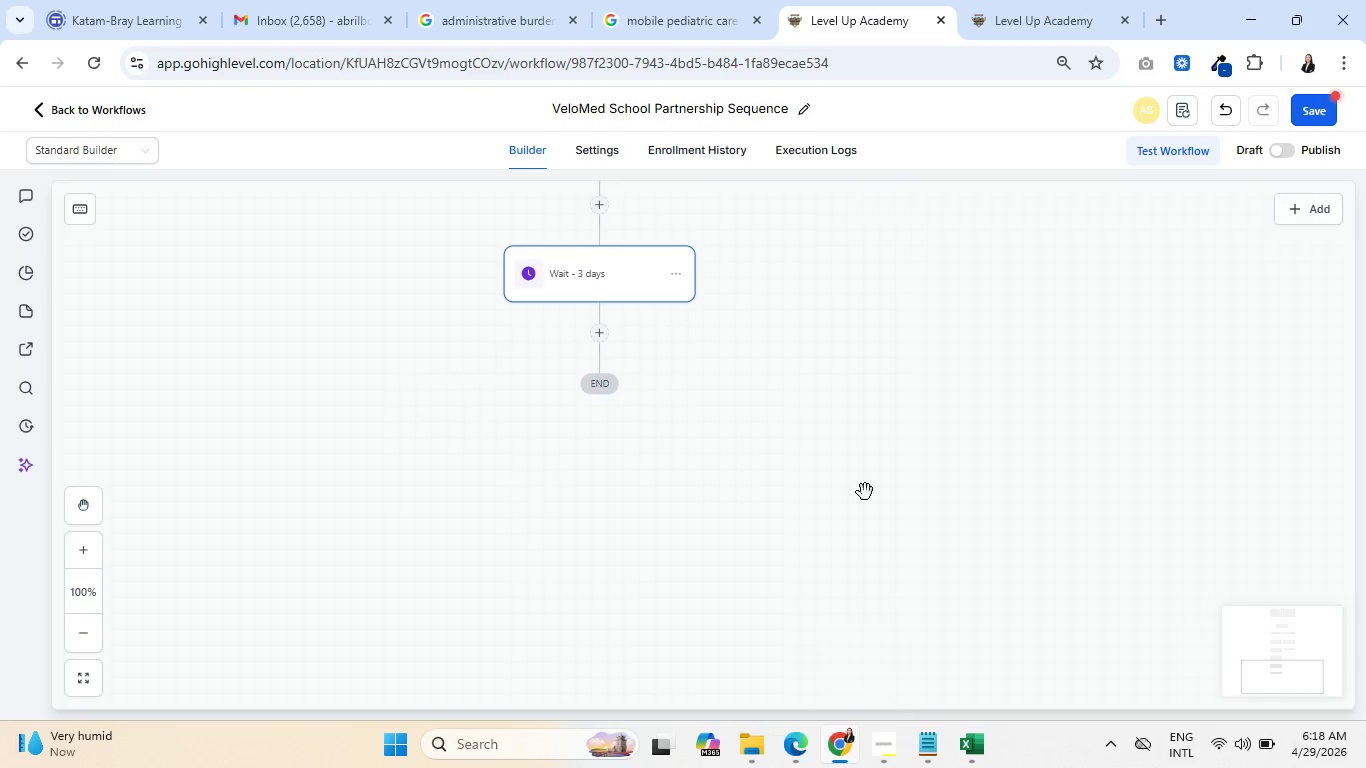 
left_click([597, 337])
 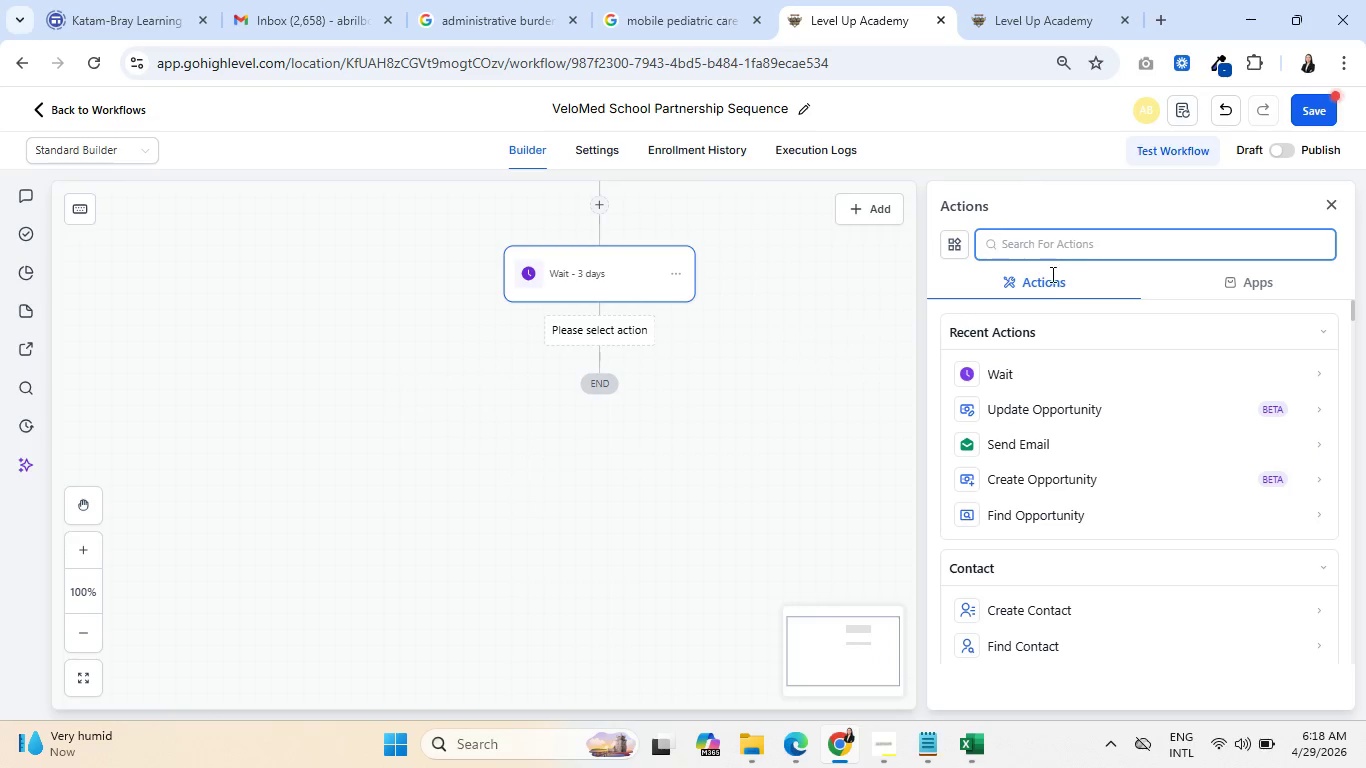 
left_click([1043, 246])
 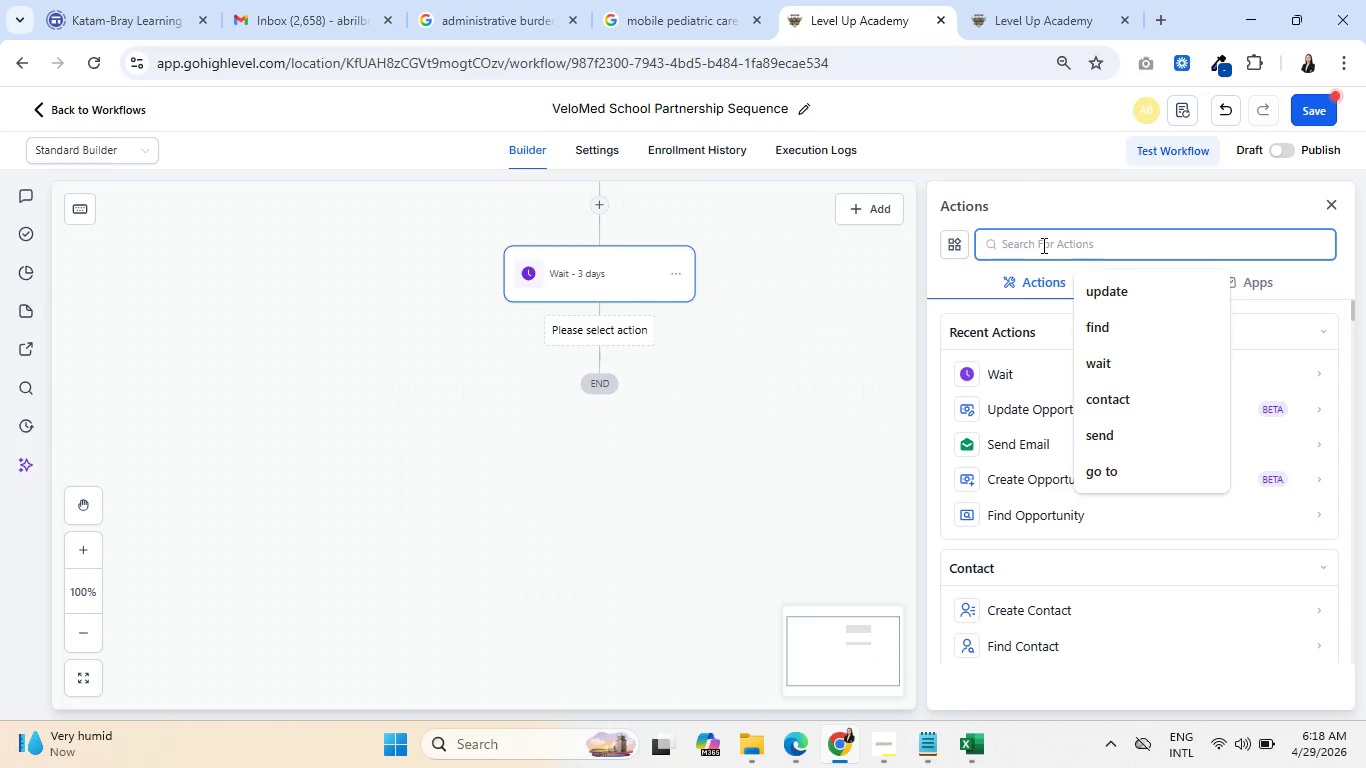 
type(if ele)
 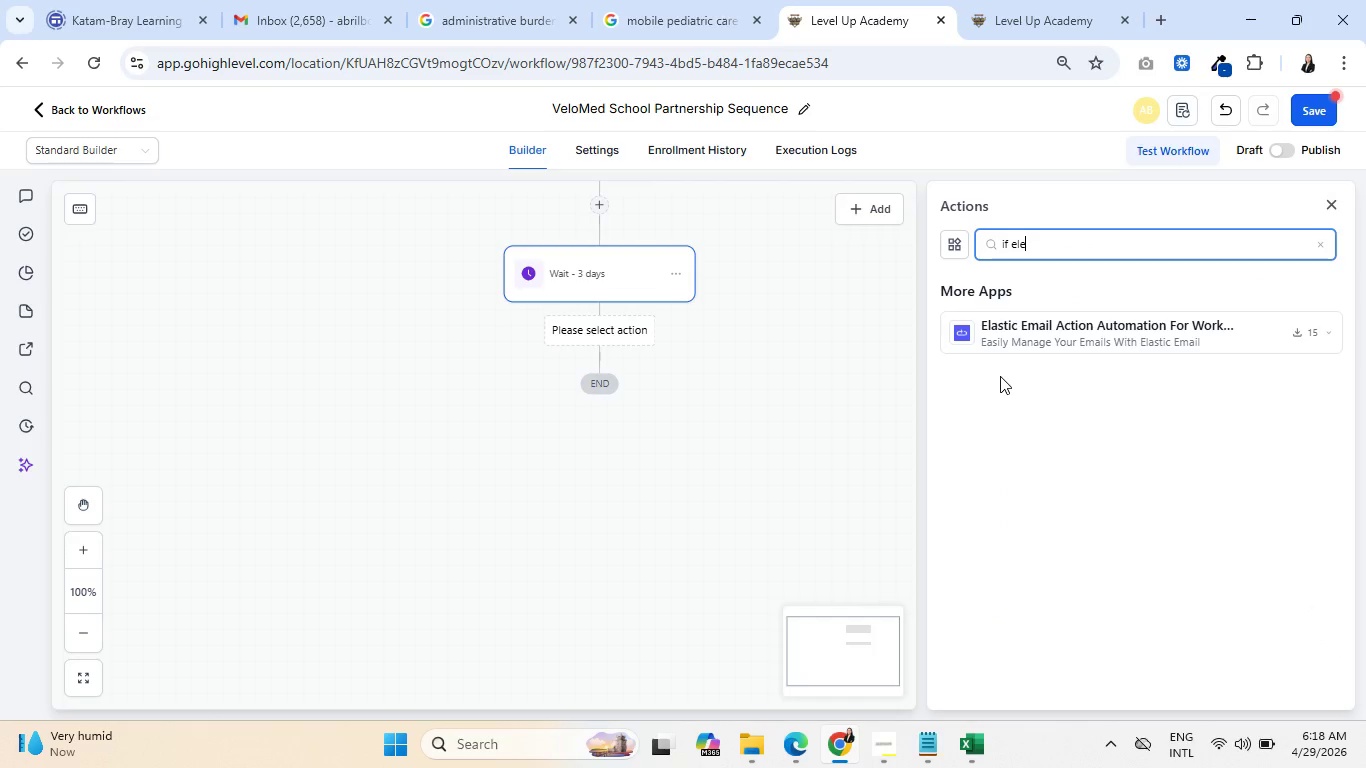 
key(Backspace)
 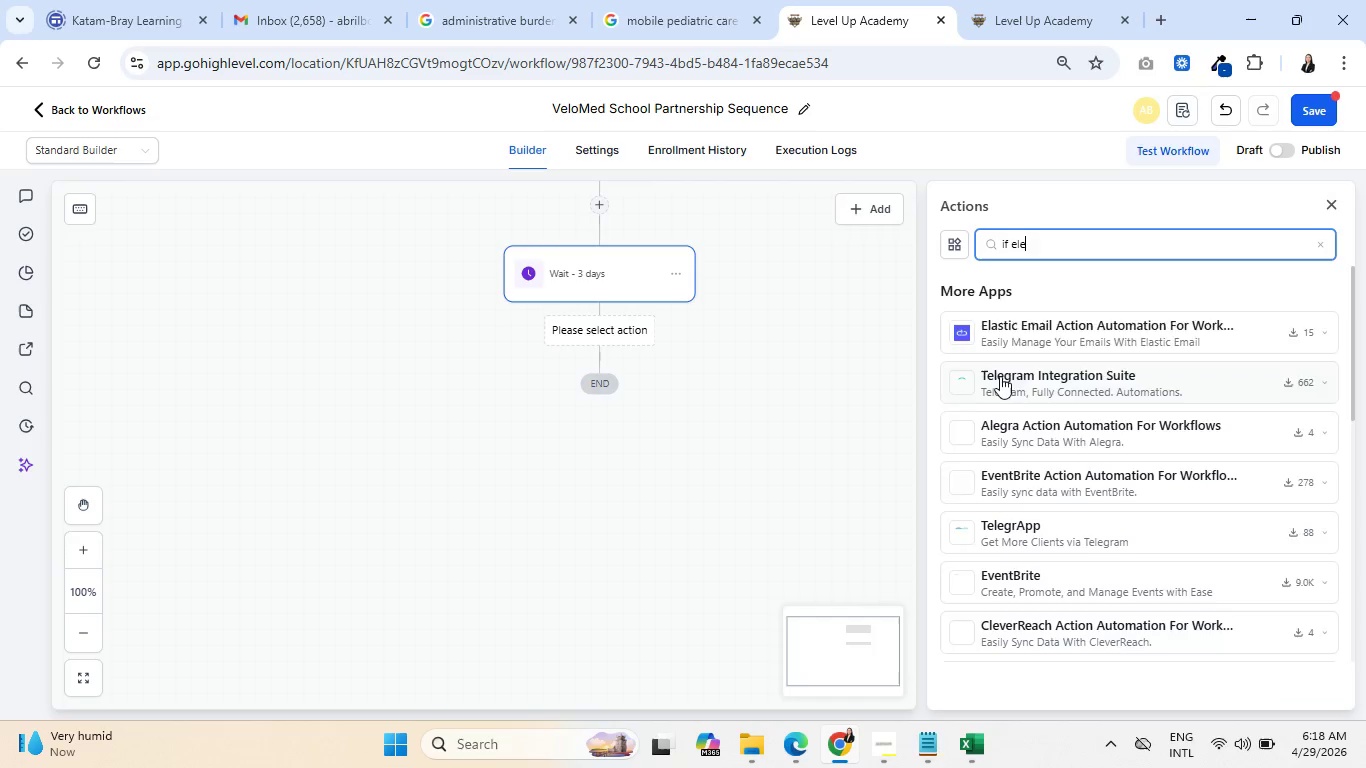 
key(Backspace)
 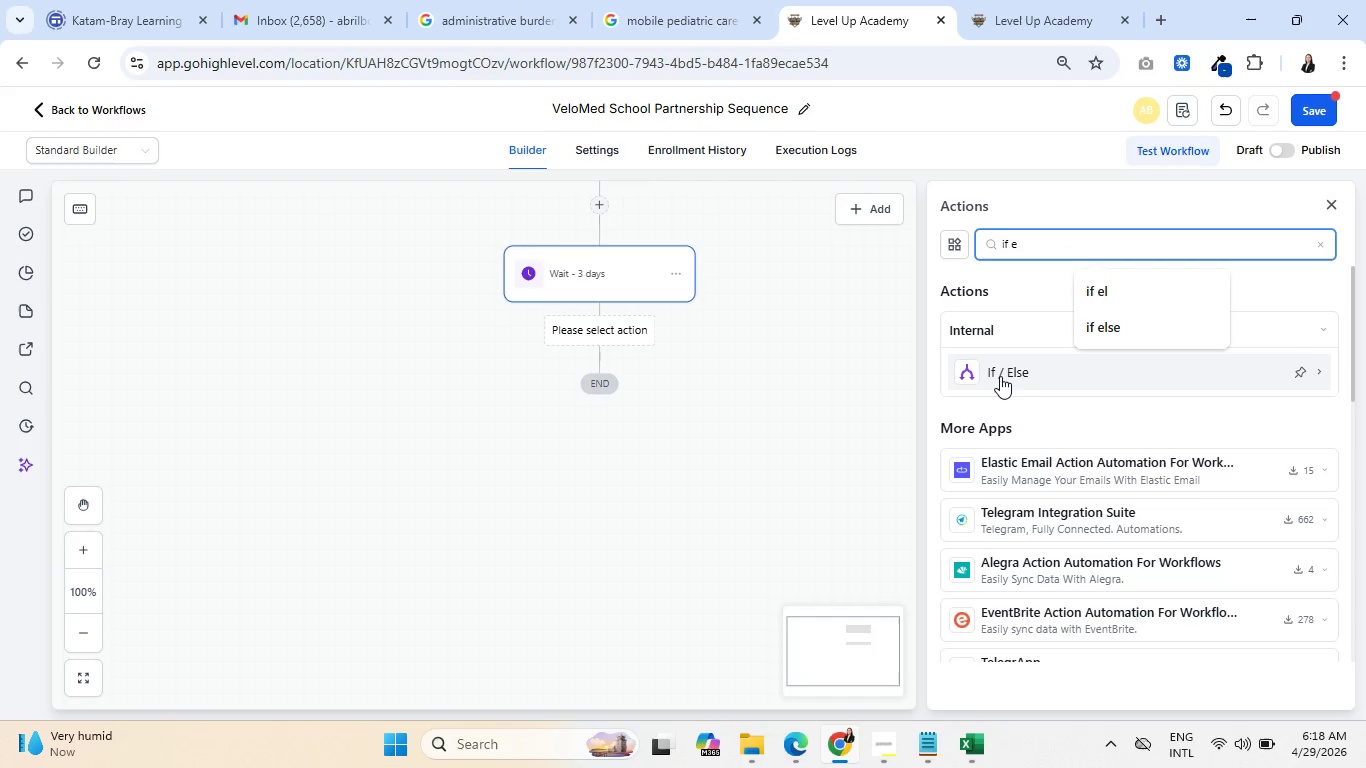 
key(Backspace)
 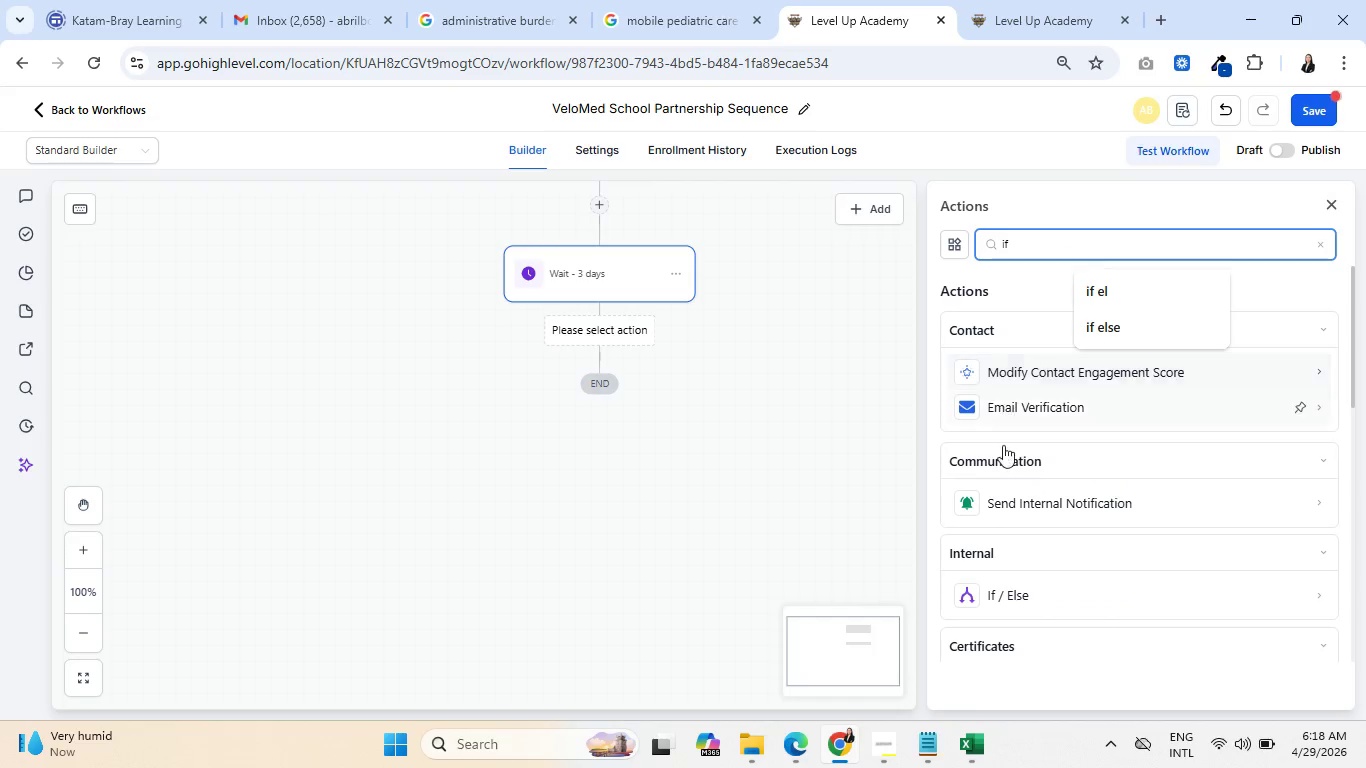 
mouse_move([1003, 585])
 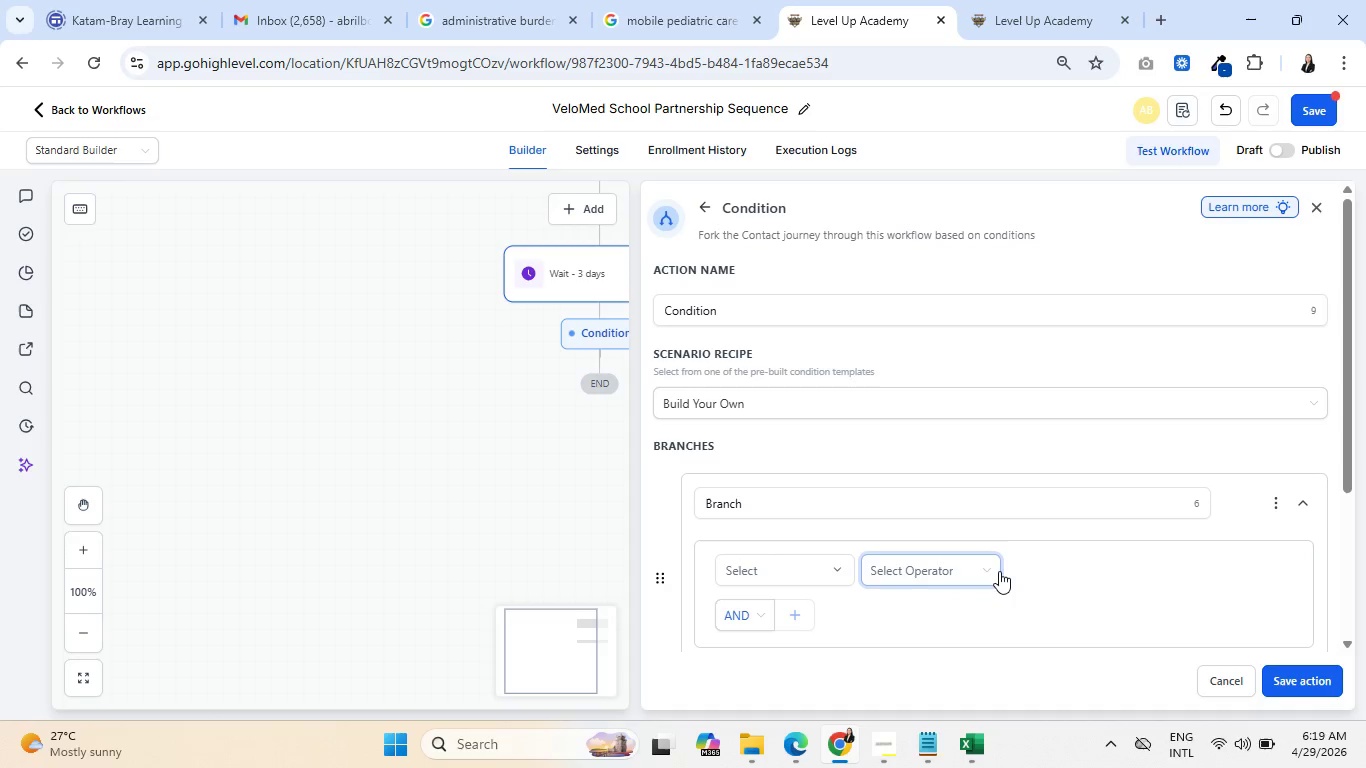 
wait(6.84)
 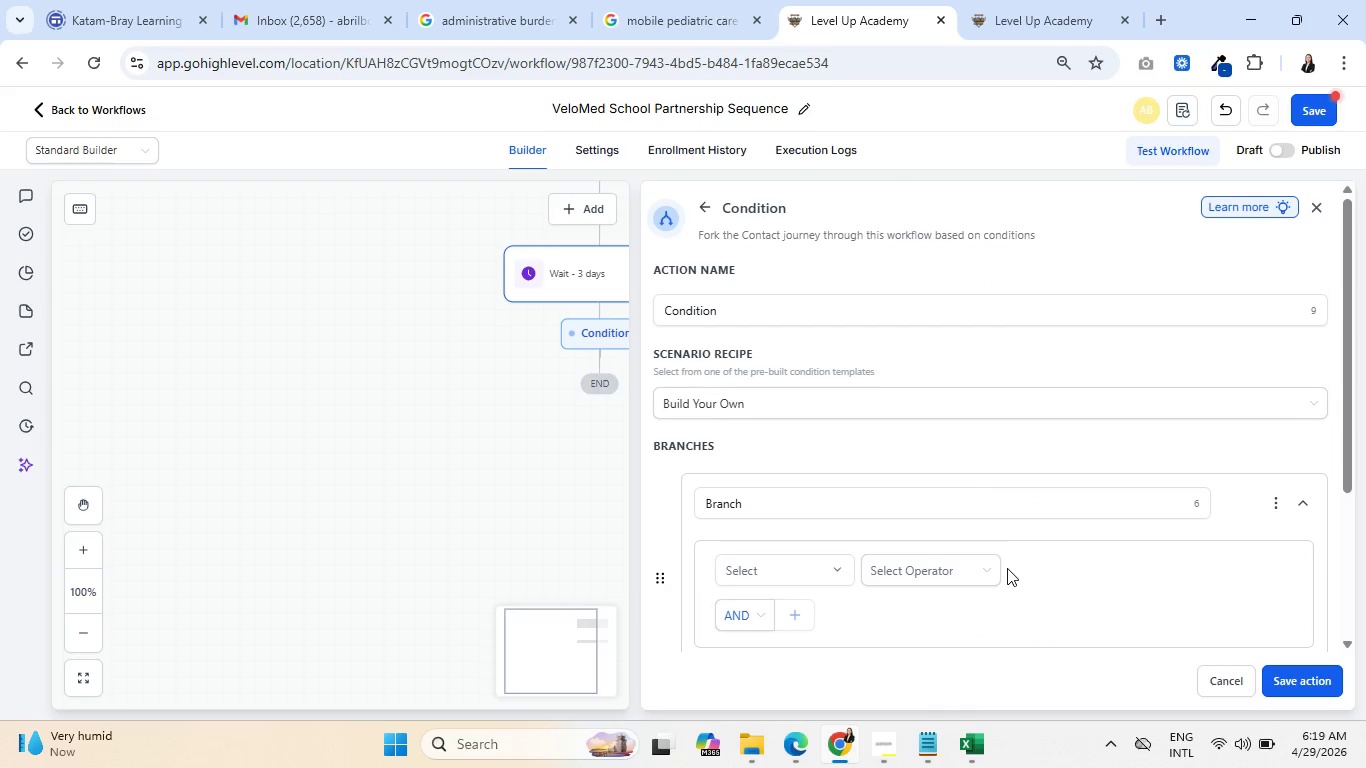 
left_click([832, 566])
 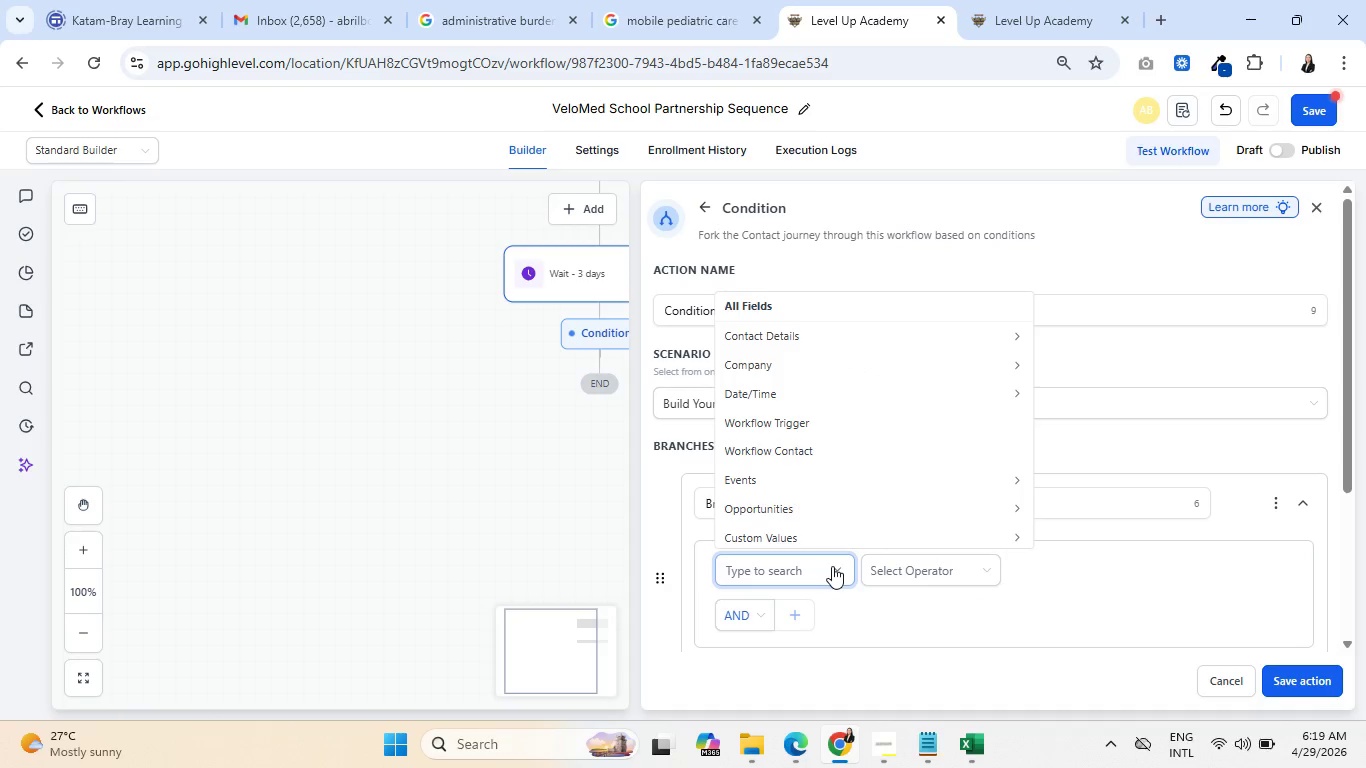 
left_click([829, 470])
 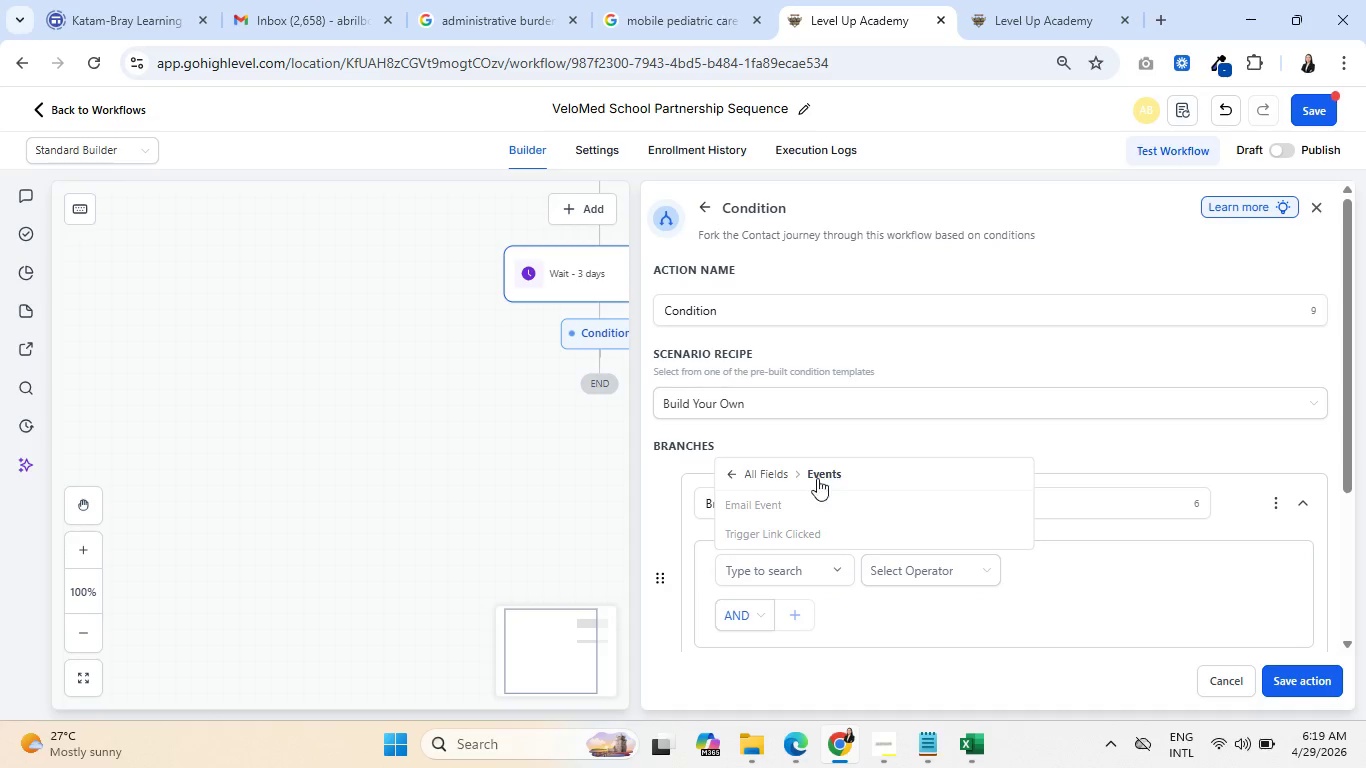 
mouse_move([786, 527])
 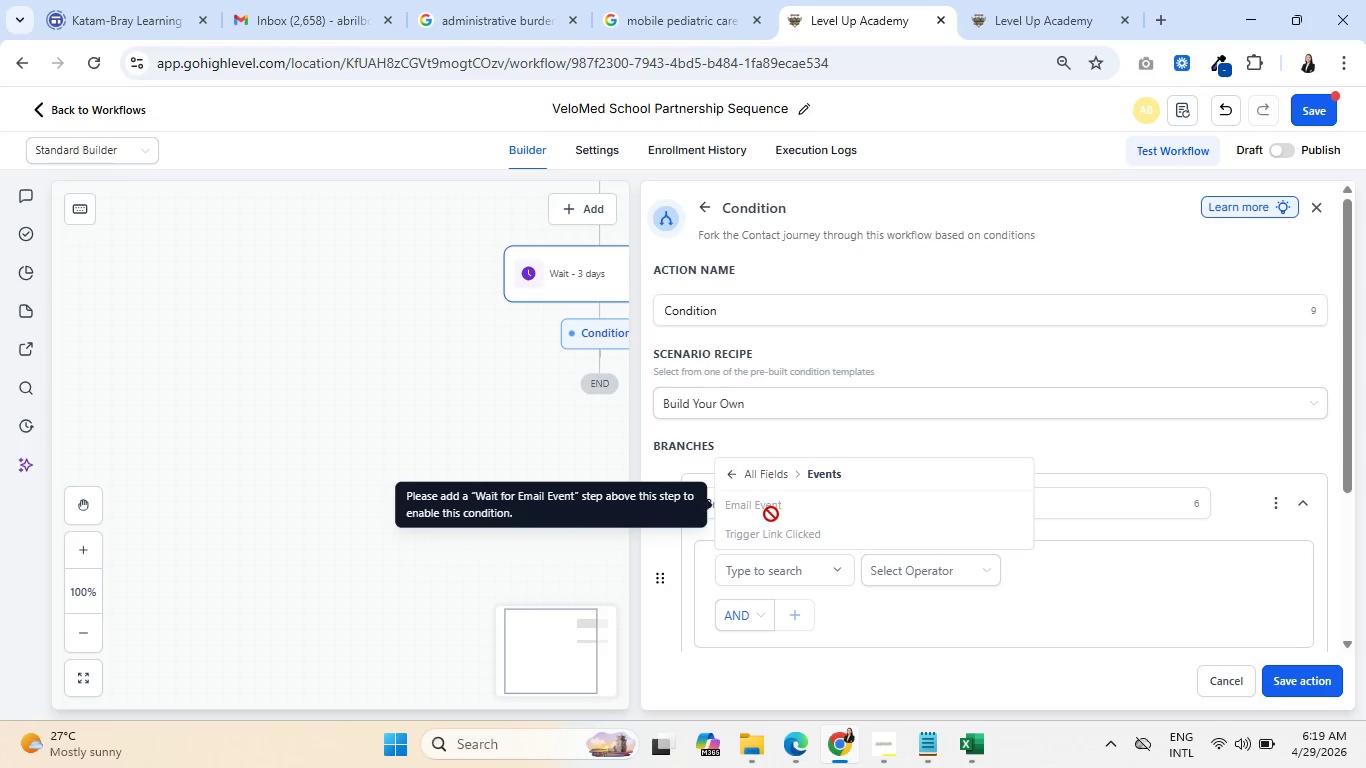 
left_click([1235, 684])
 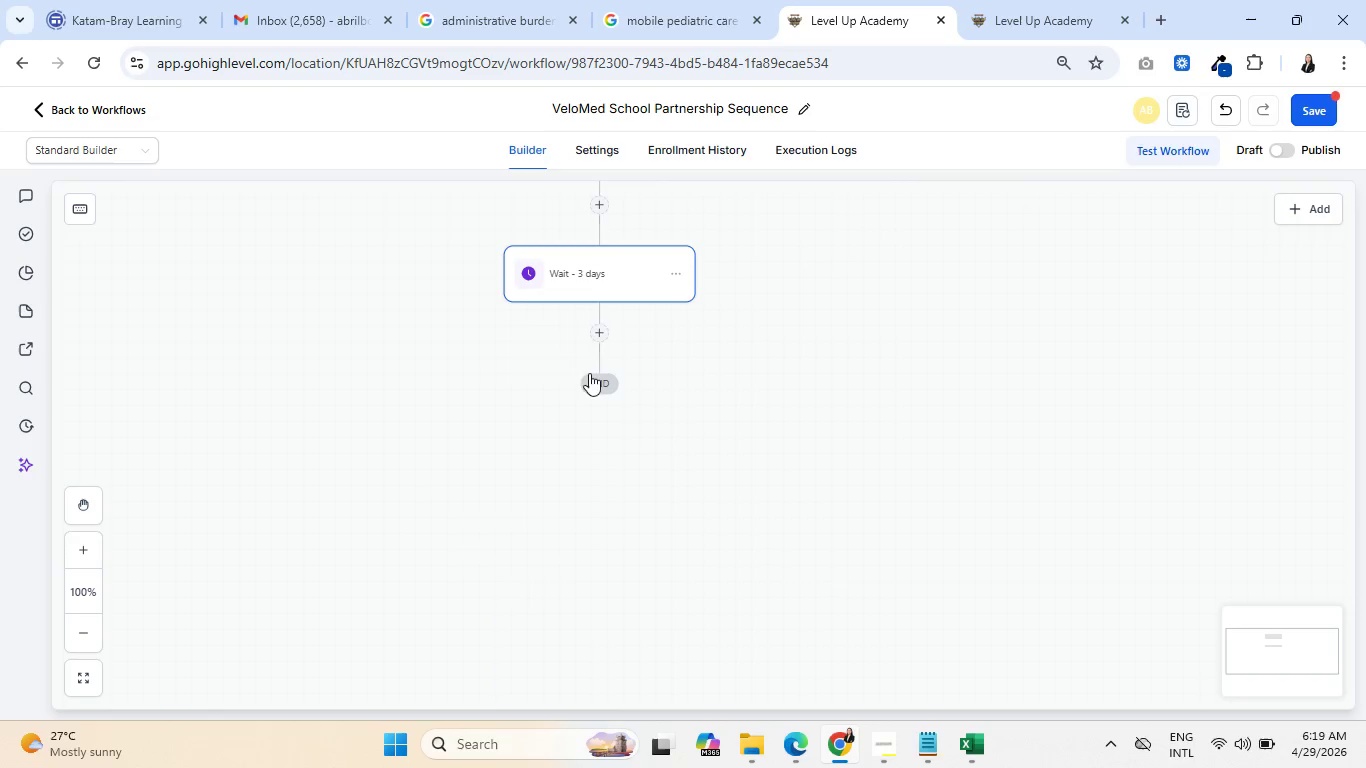 
left_click([593, 359])
 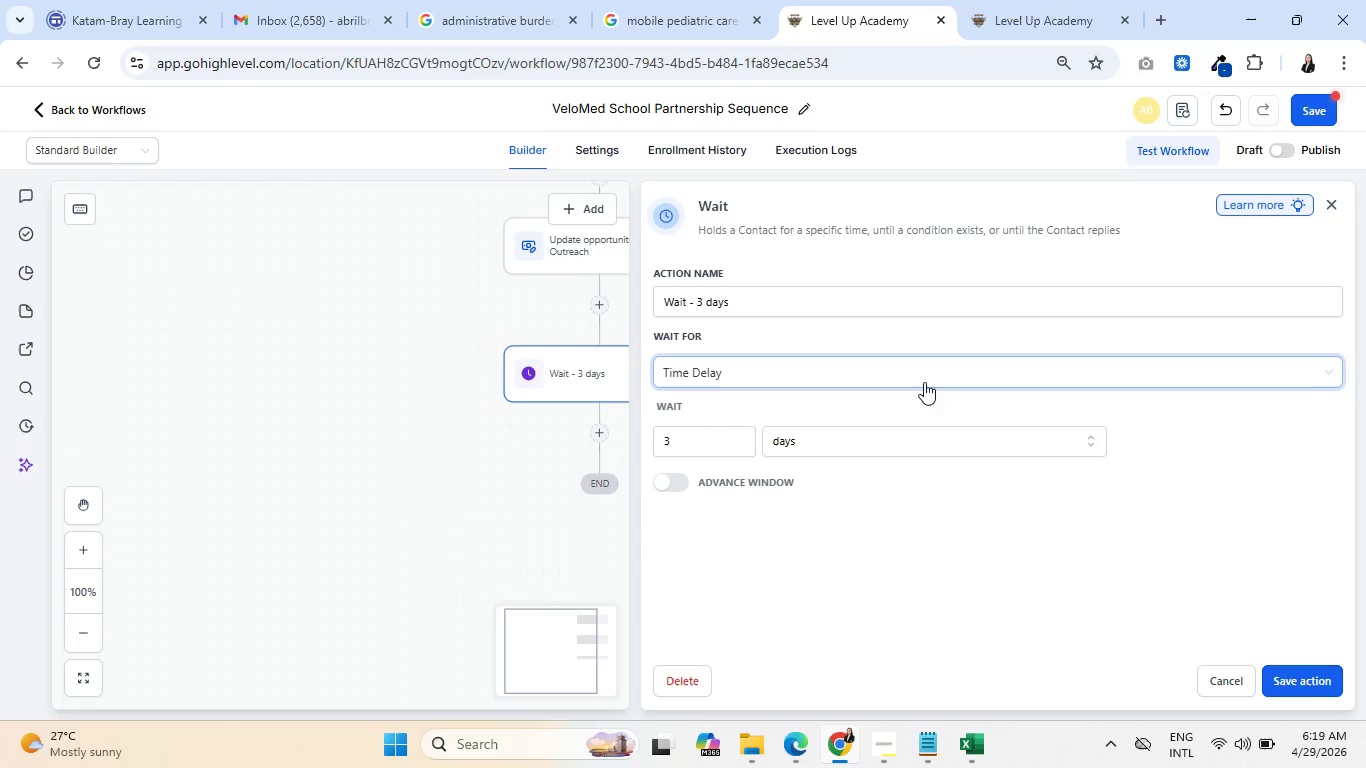 
scroll: coordinate [653, 344], scroll_direction: up, amount: 2.0